 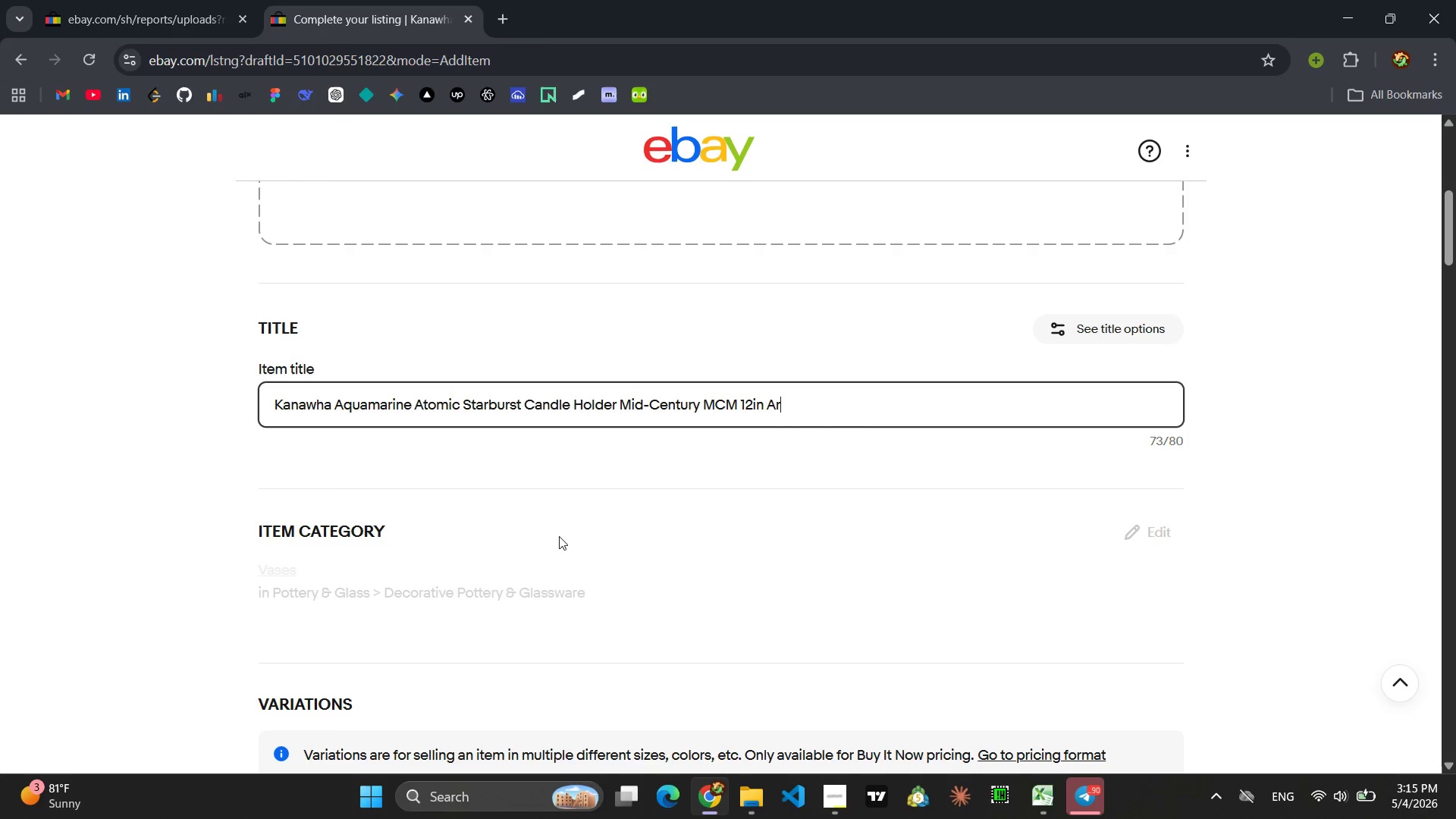 
hold_key(key=ShiftLeft, duration=0.55)
 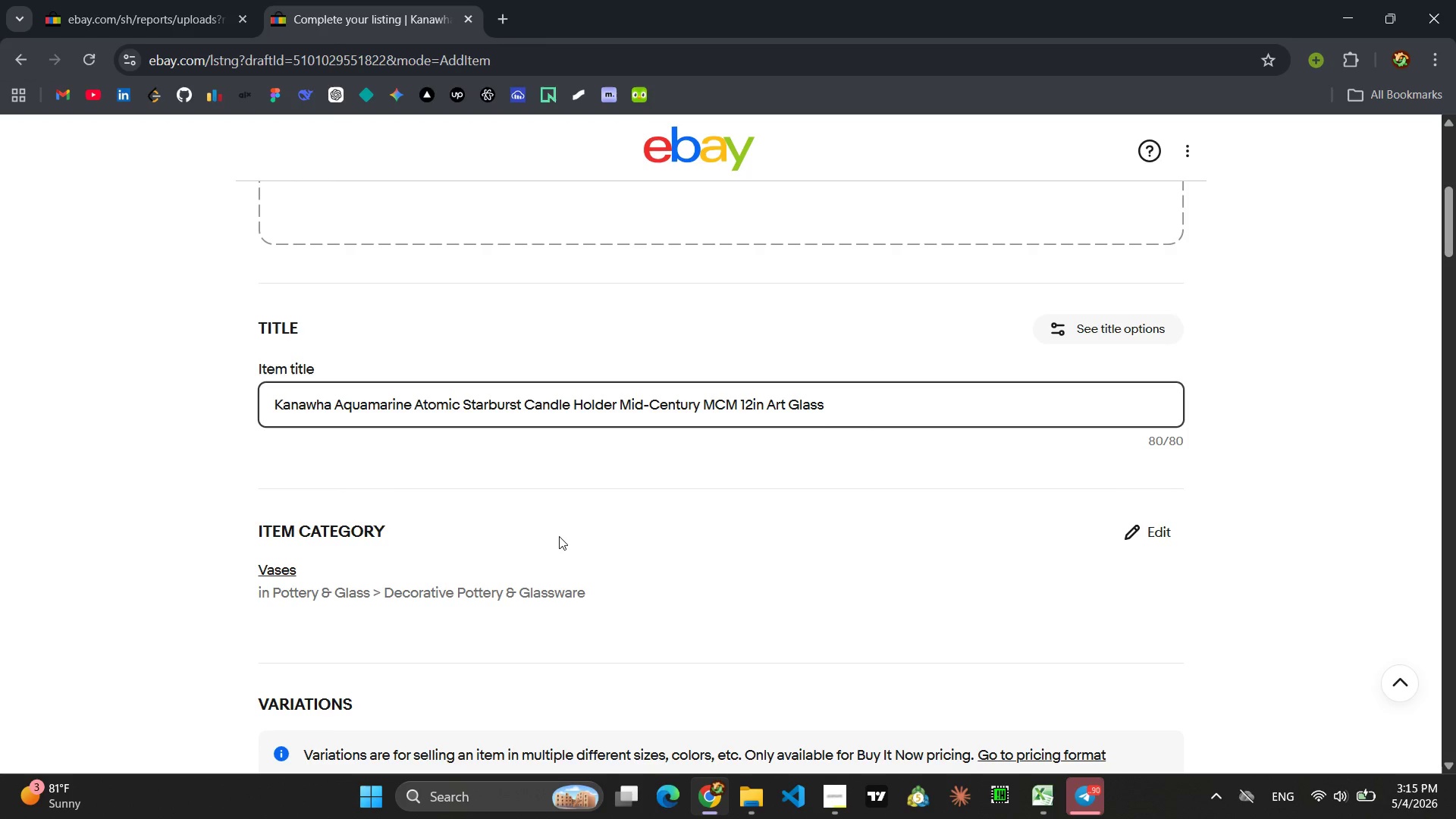 
key(Control+A)
 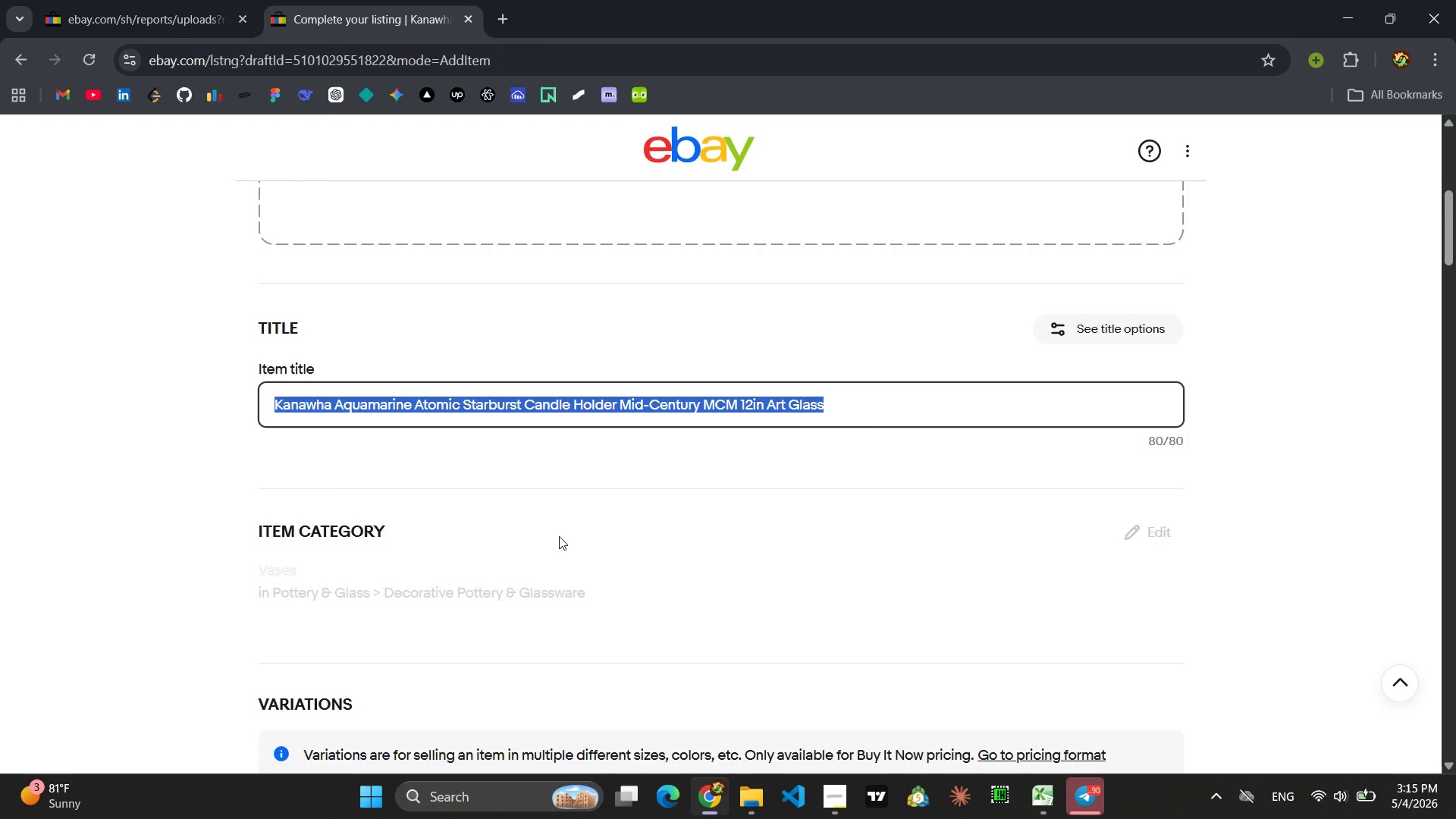 
key(Control+C)
 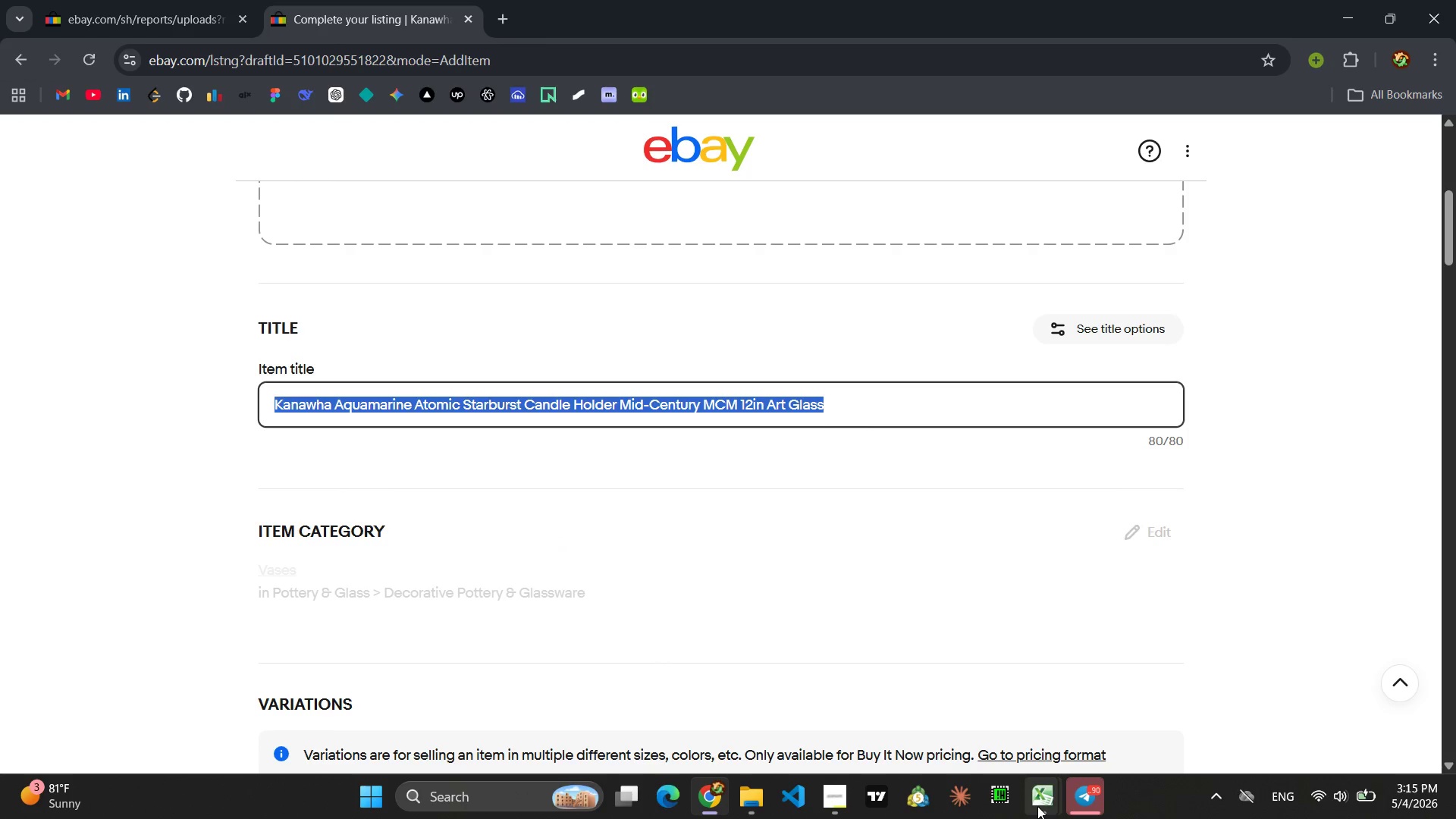 
left_click([1062, 716])
 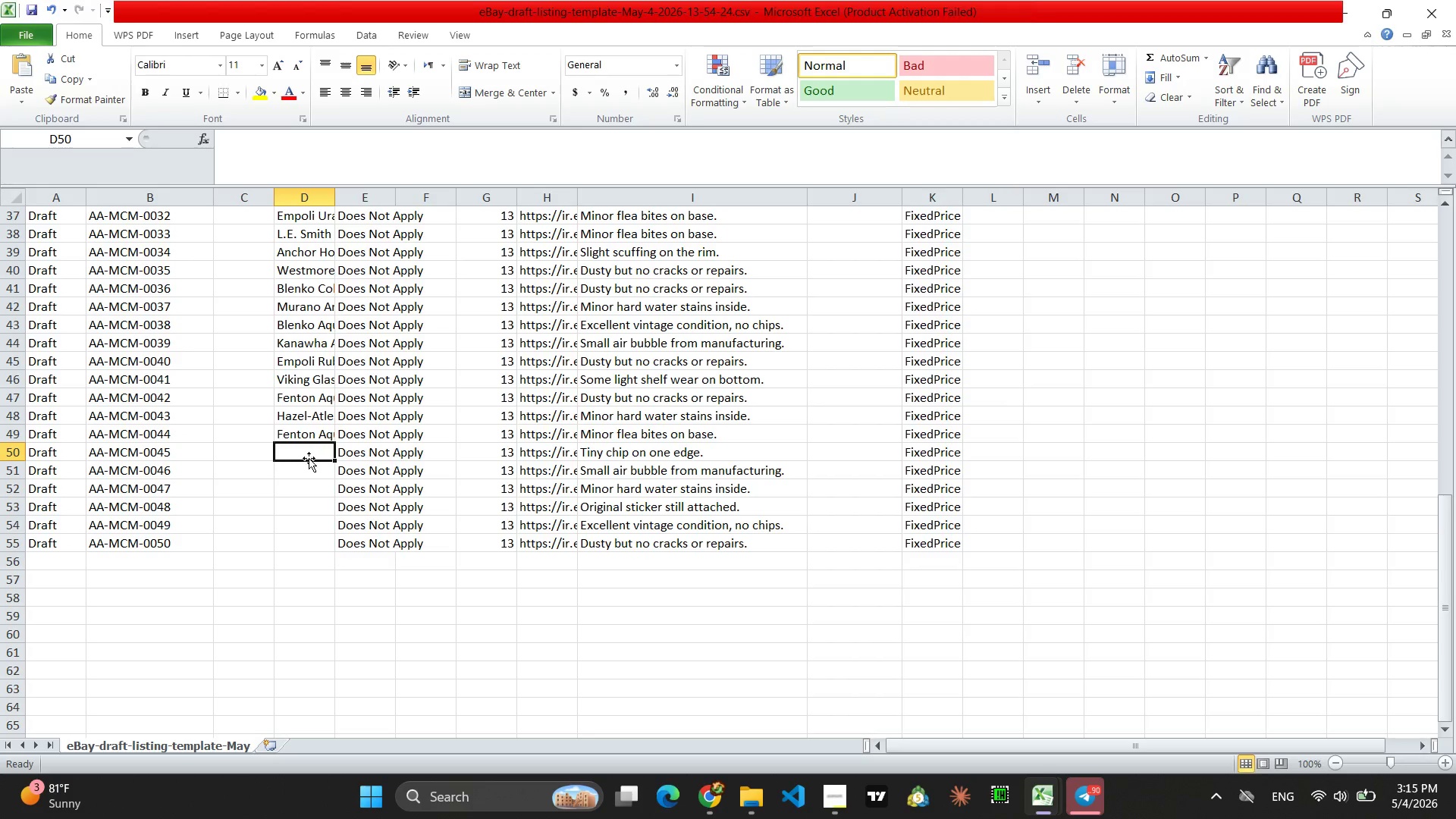 
left_click([303, 449])
 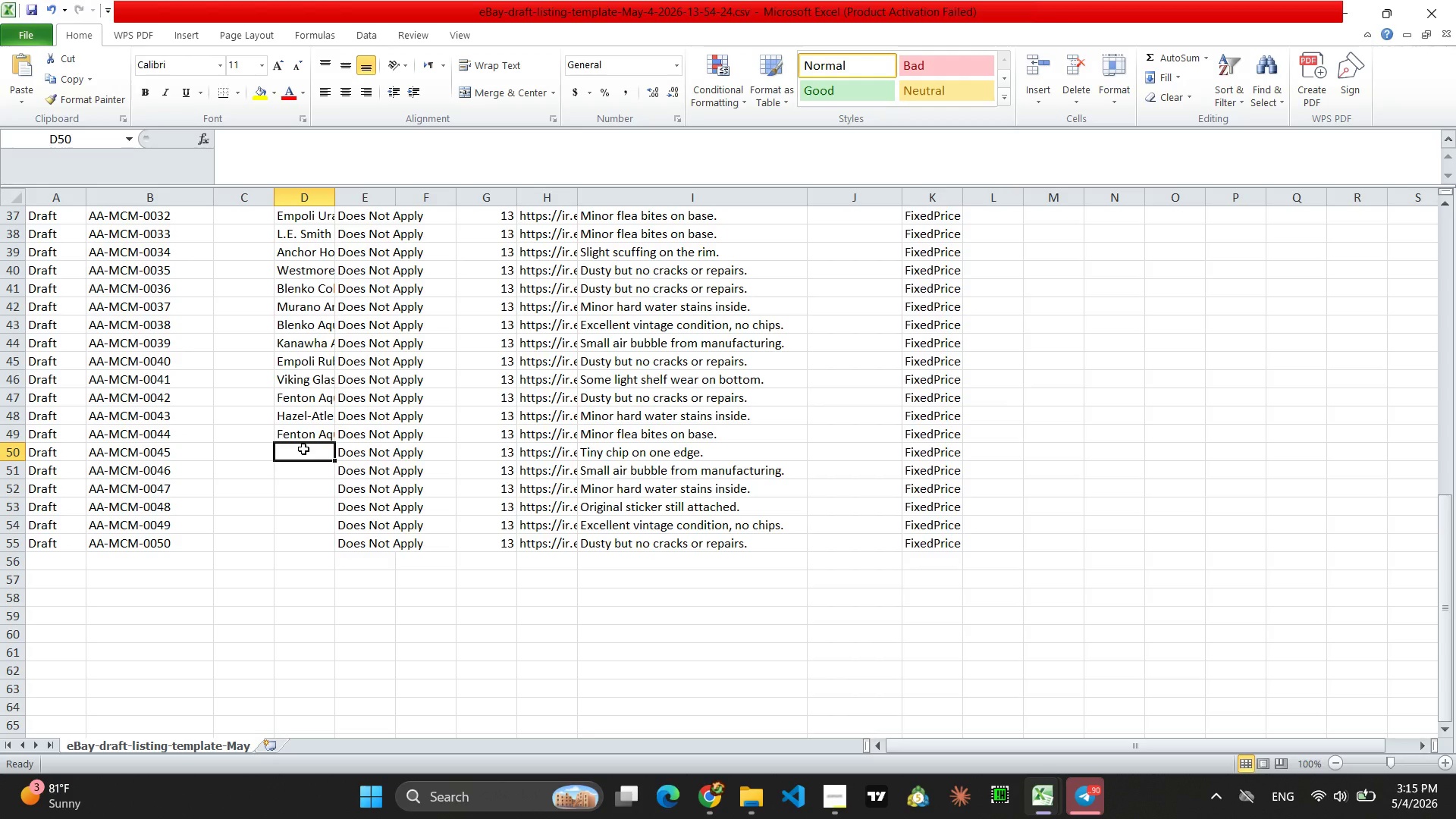 
key(Control+V)
 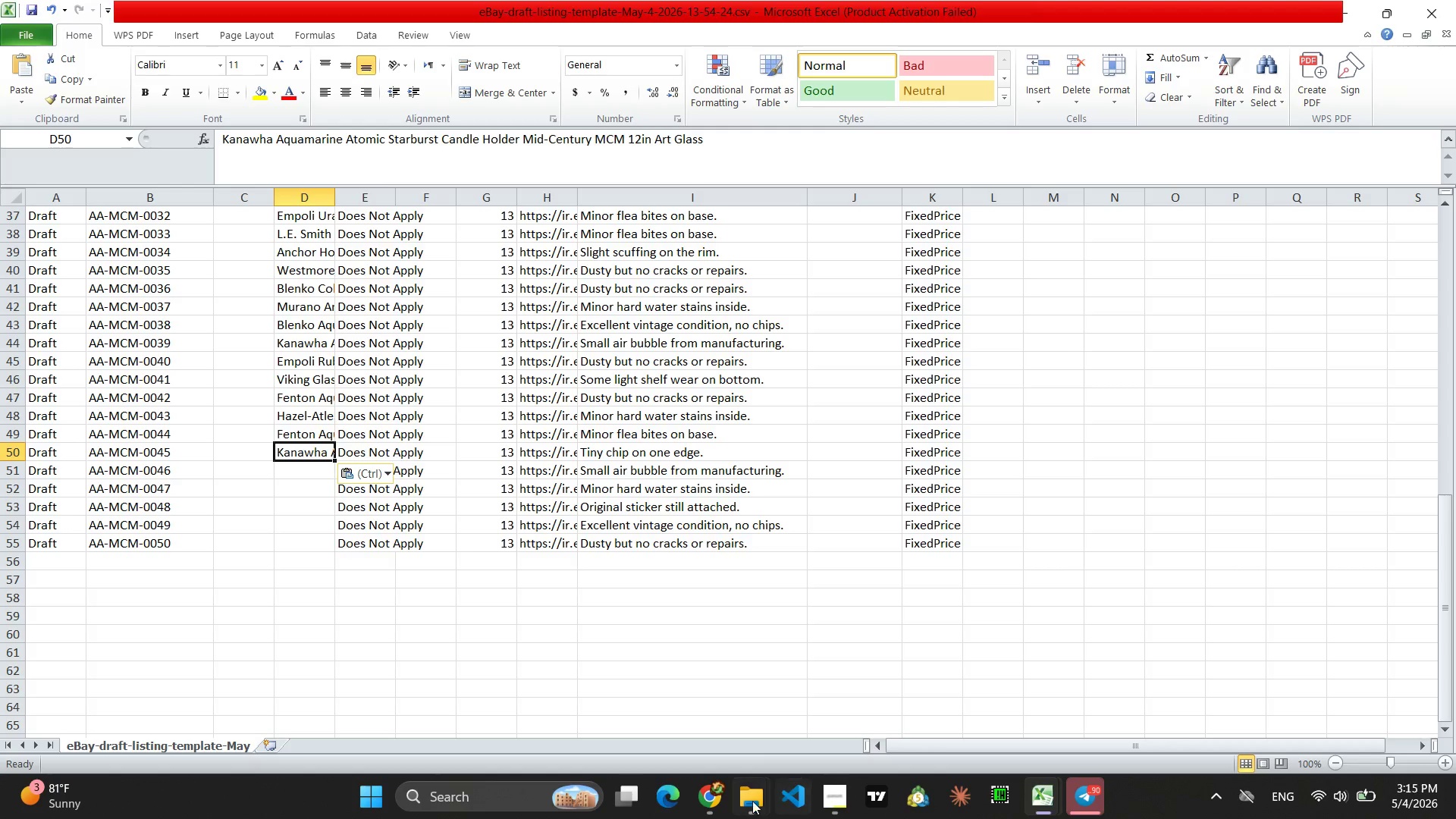 
left_click([704, 802])
 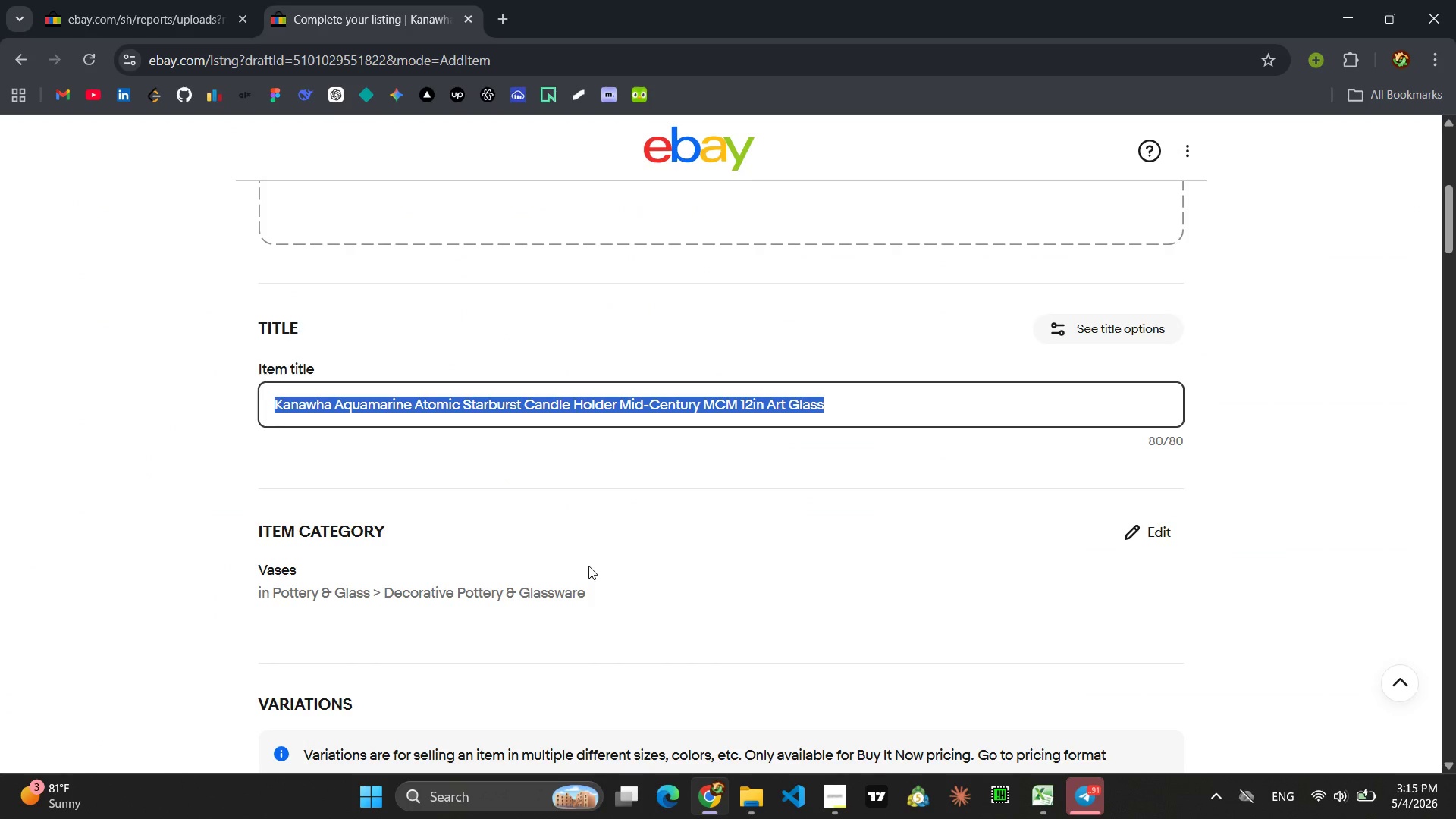 
type(Holmed)
key(Backspace)
type(gee)
key(Backspace)
key(Backspace)
type(aard aM)
 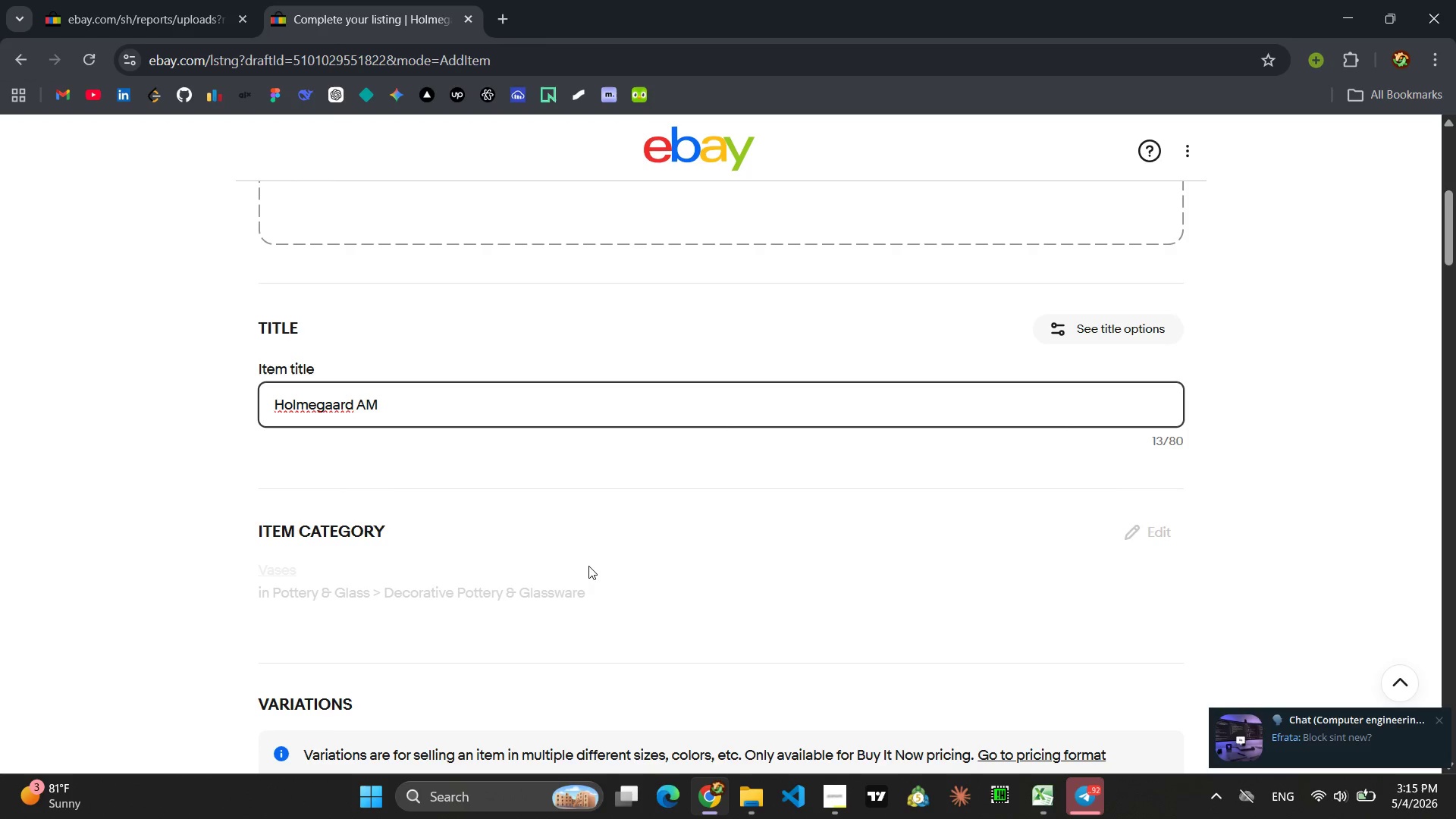 
wait(6.31)
 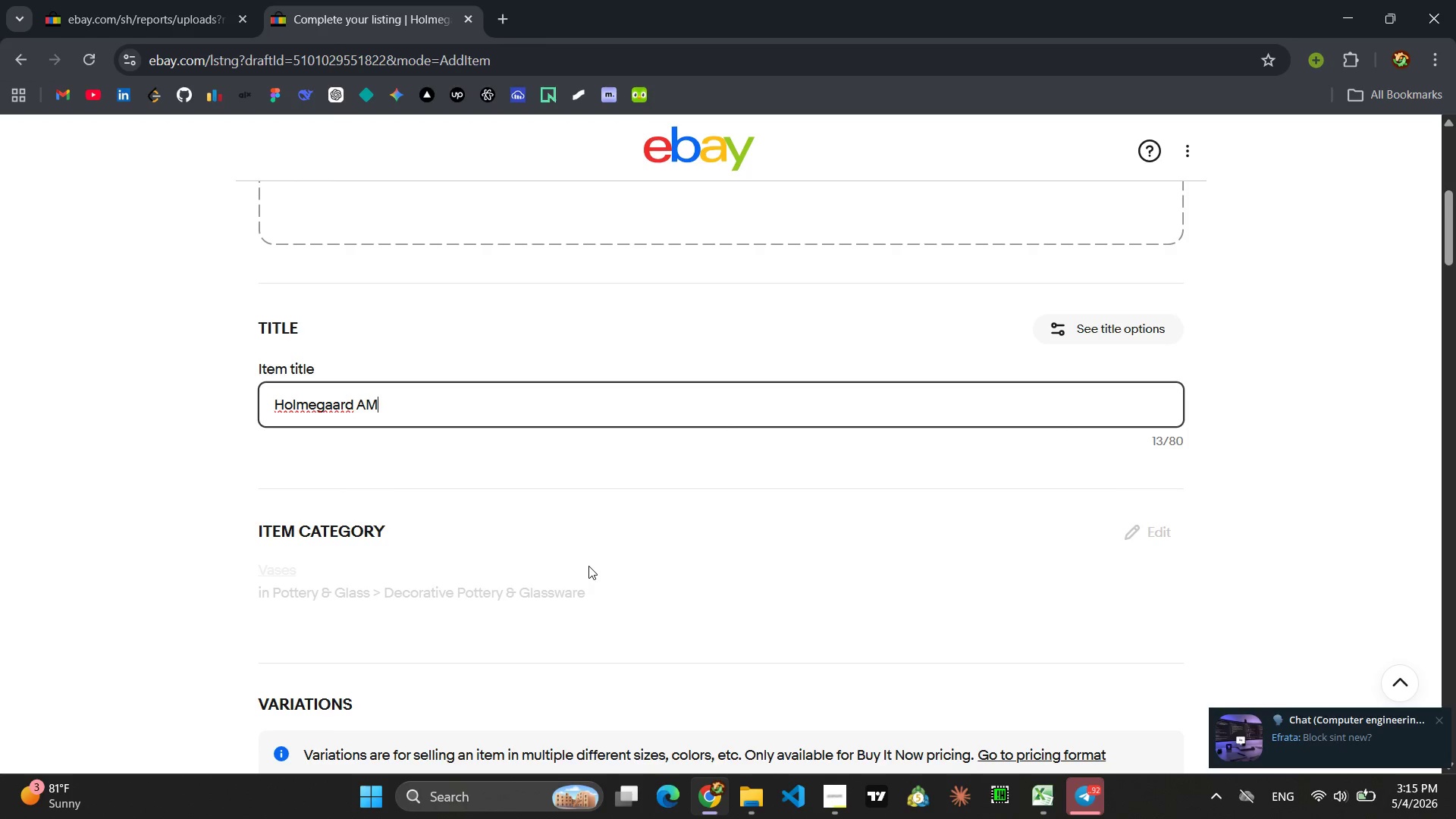 
key(Backspace)
 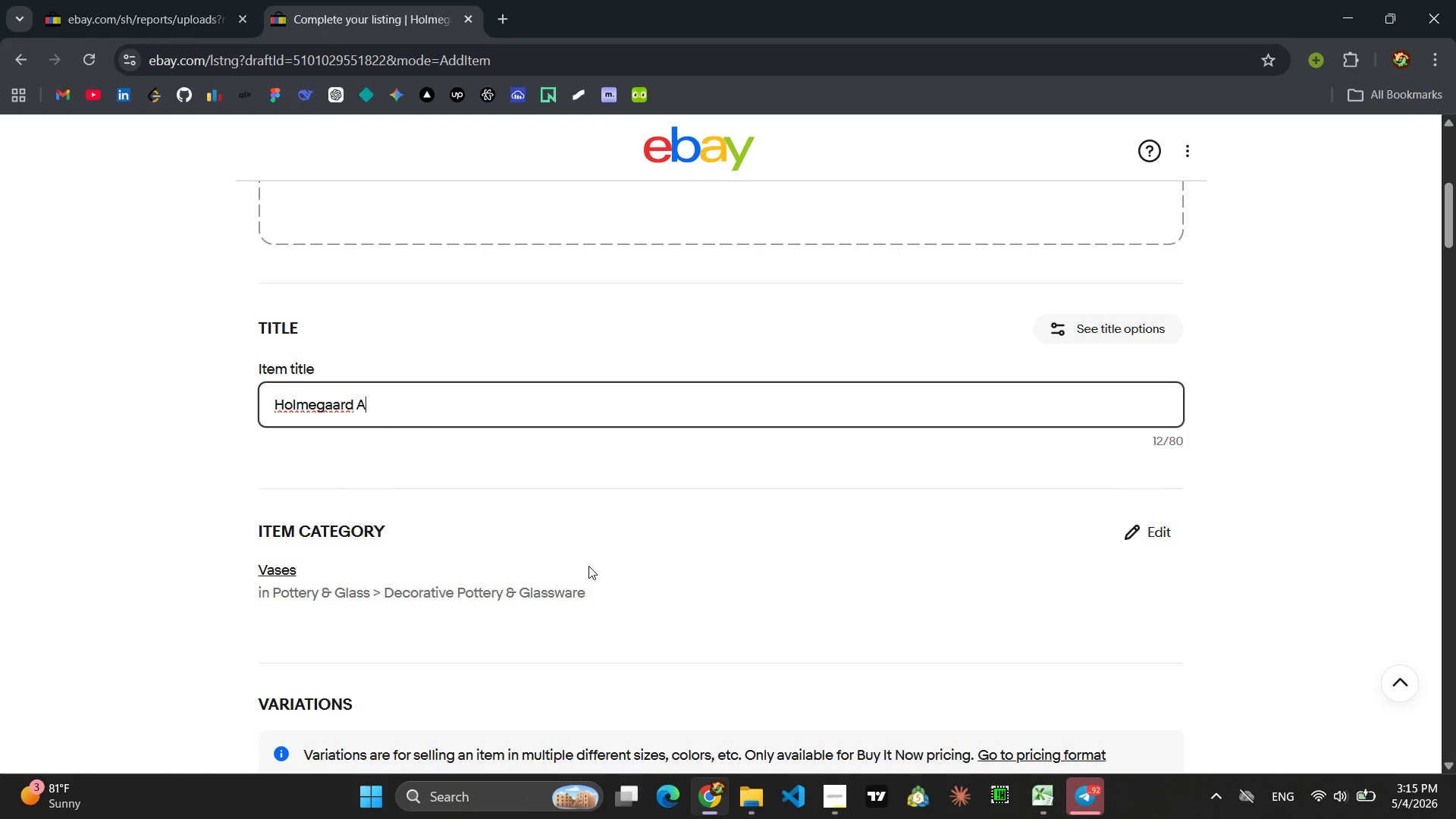 
wait(10.64)
 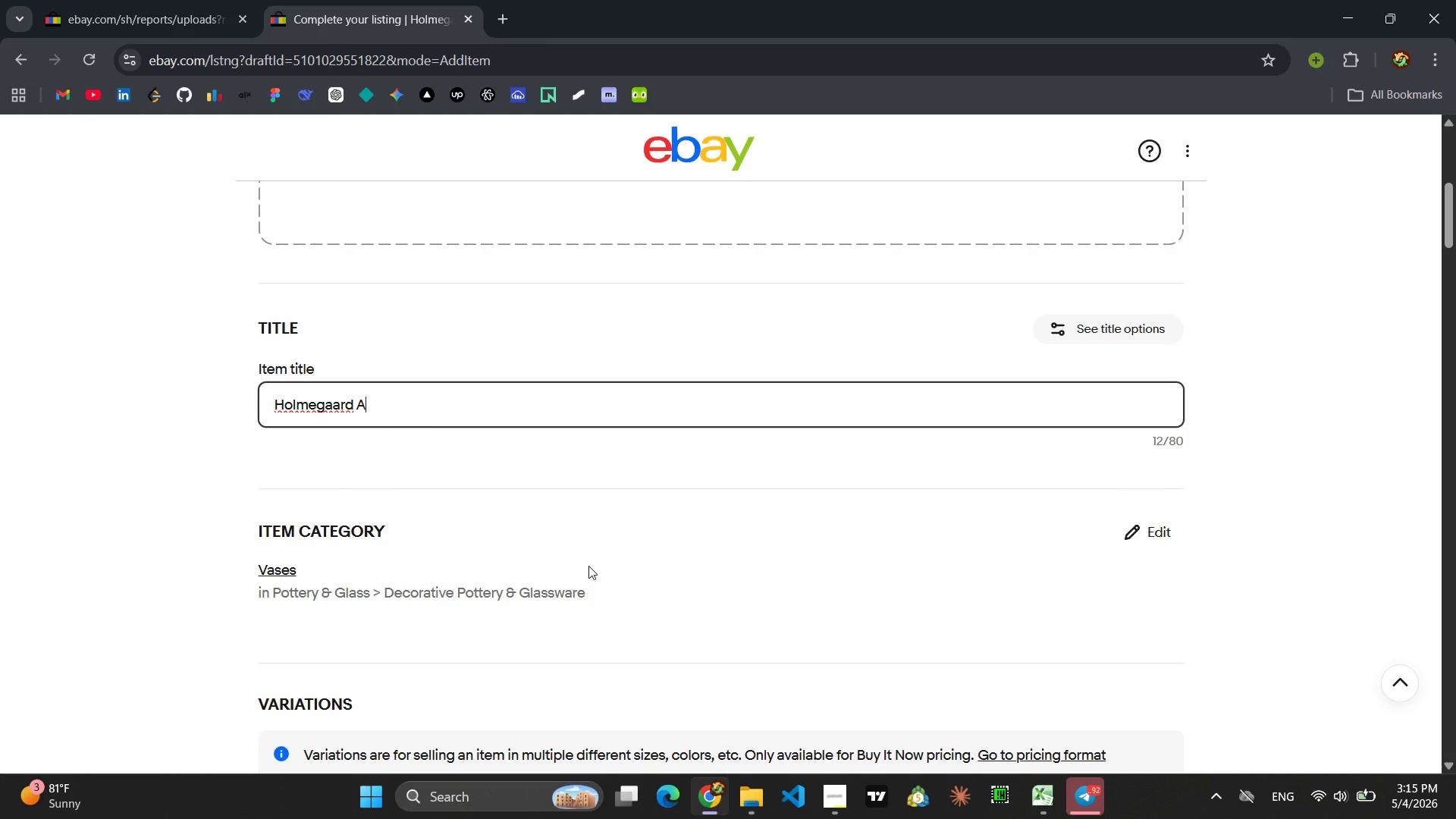 
type(mber Thumbprint Glass Pitcher Mid-cEtury )
key(Backspace)
key(Backspace)
key(Backspace)
key(Backspace)
key(Backspace)
type(ntury )
 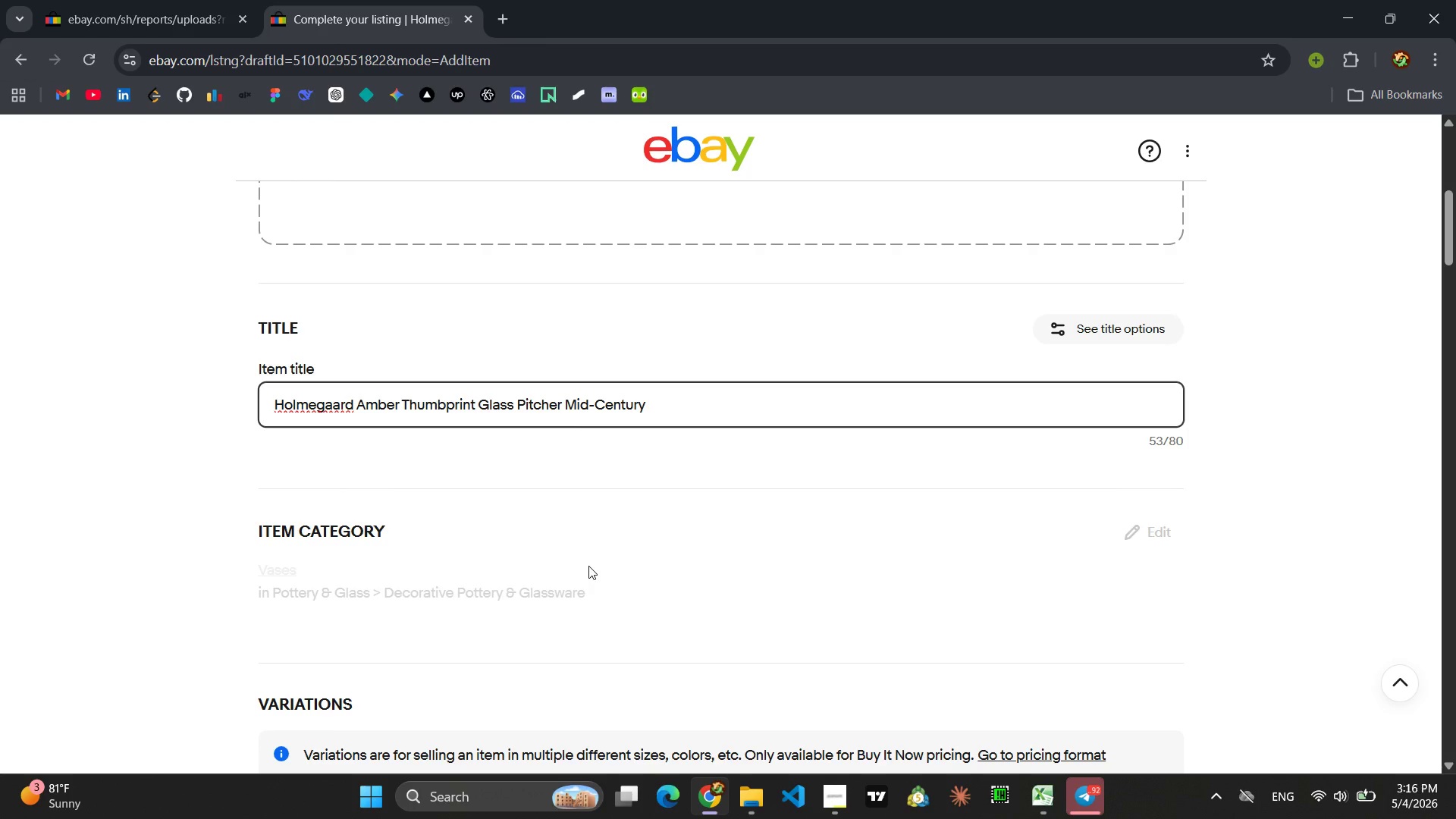 
type(MCM Scandinavian Small)
 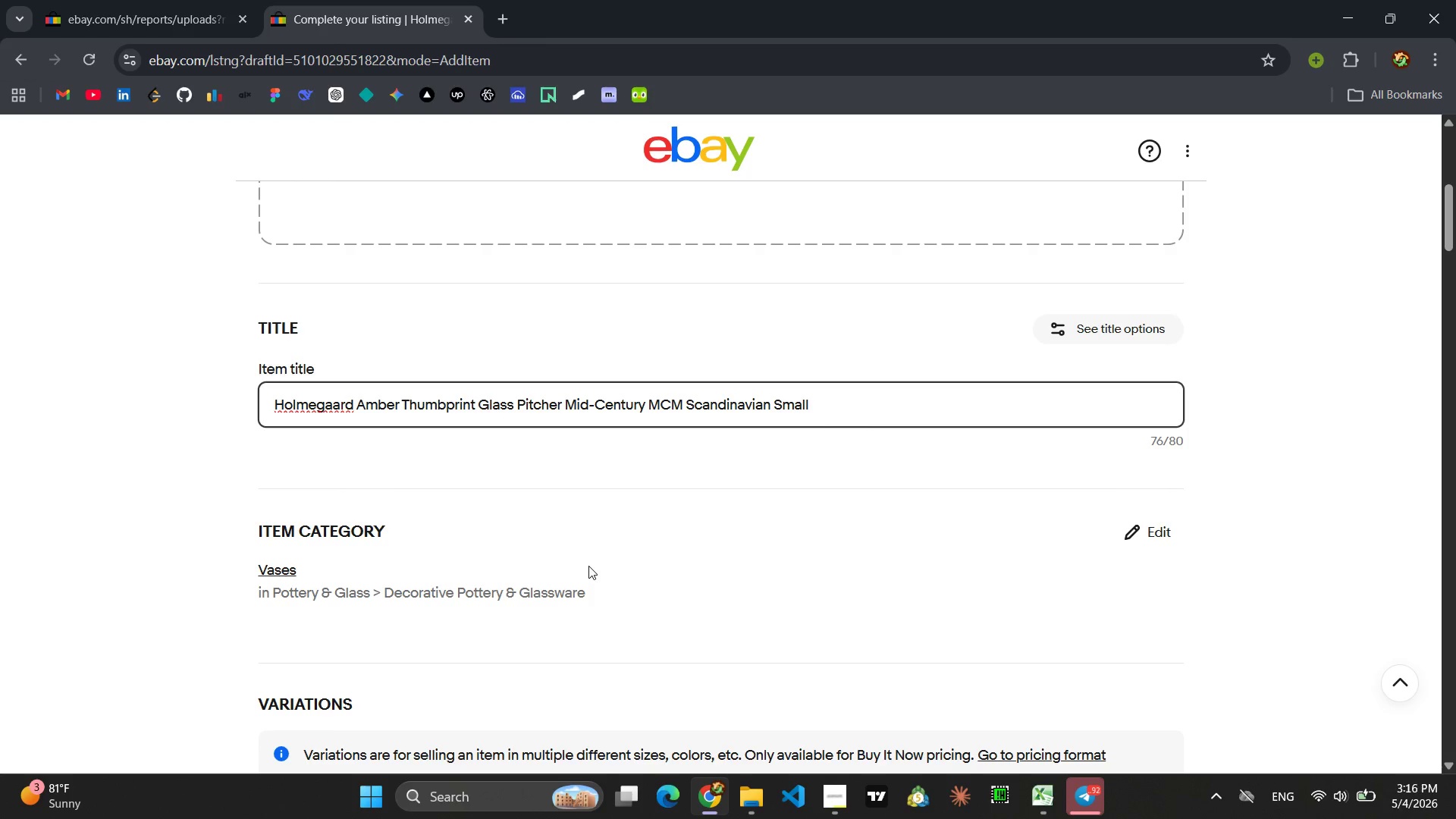 
wait(10.67)
 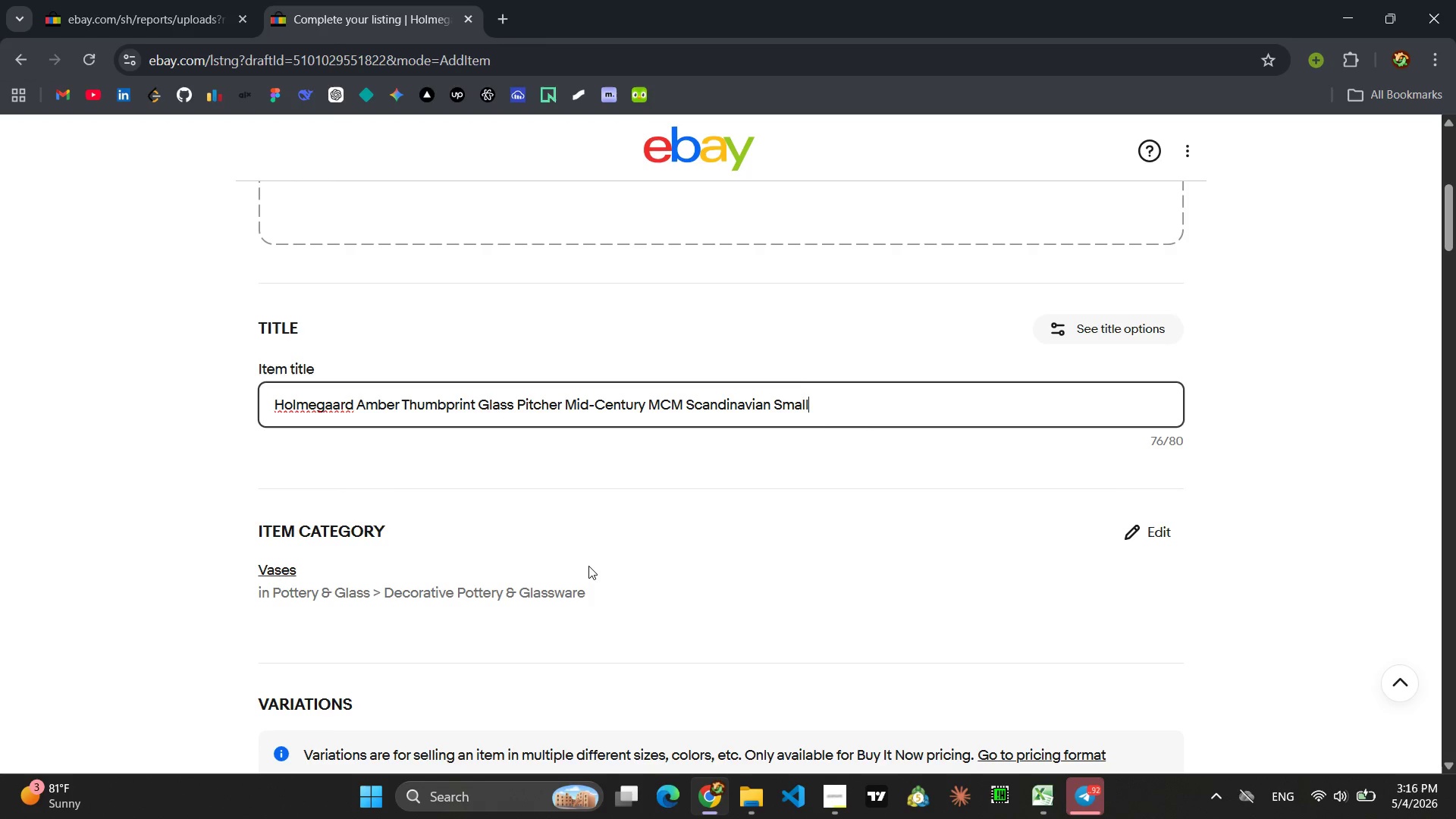 
key(Control+A)
 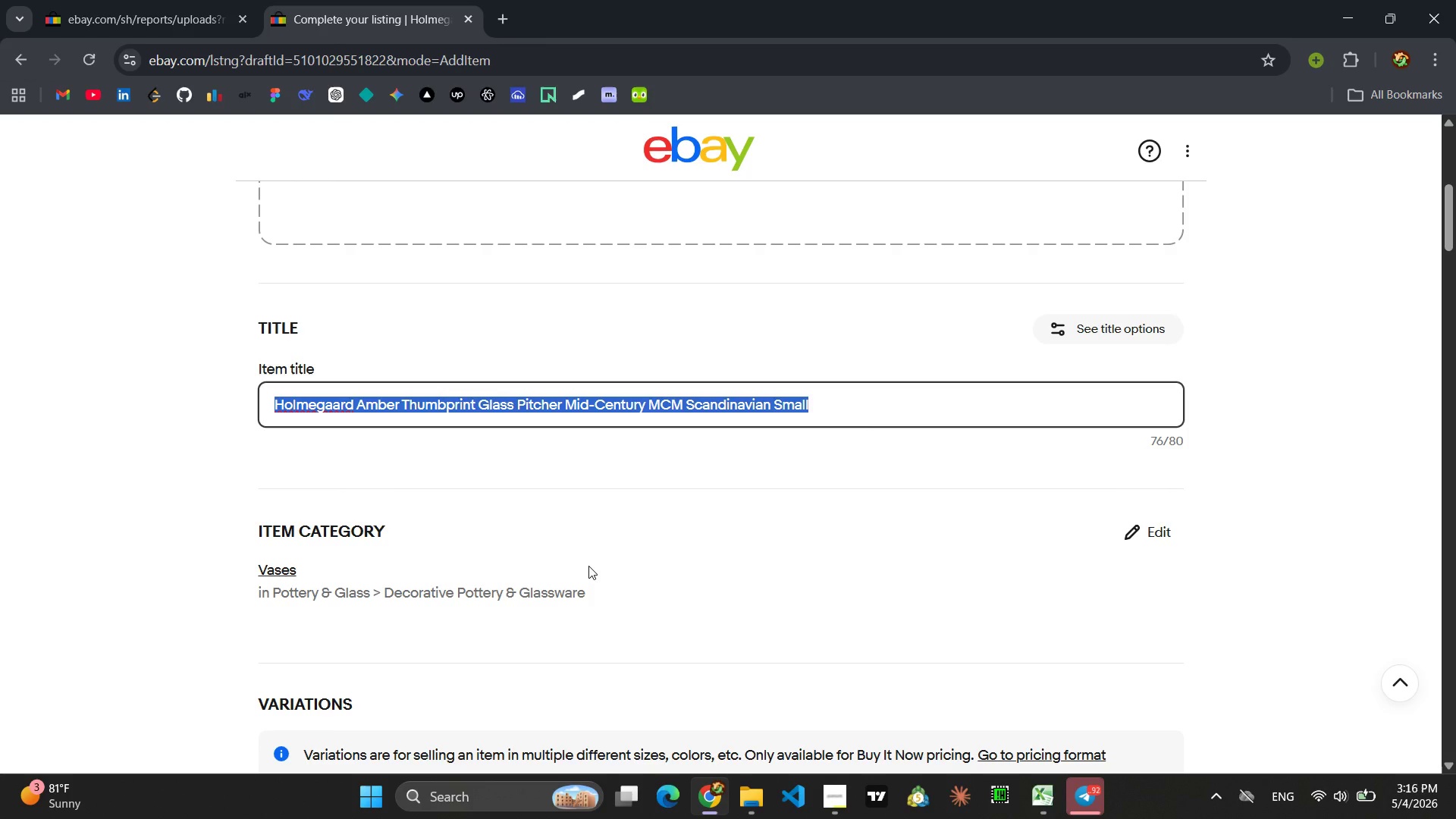 
key(Control+C)
 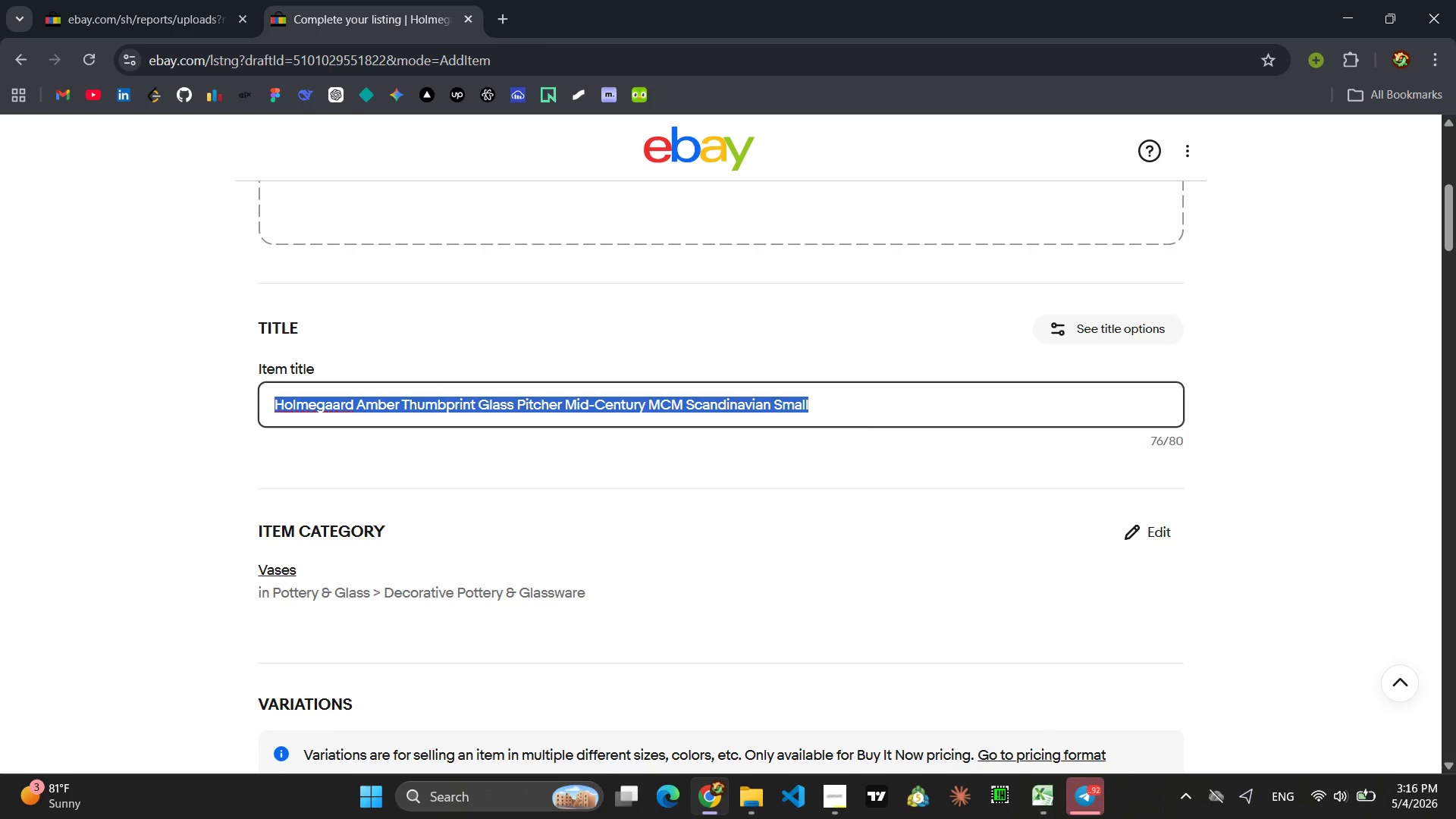 
wait(8.05)
 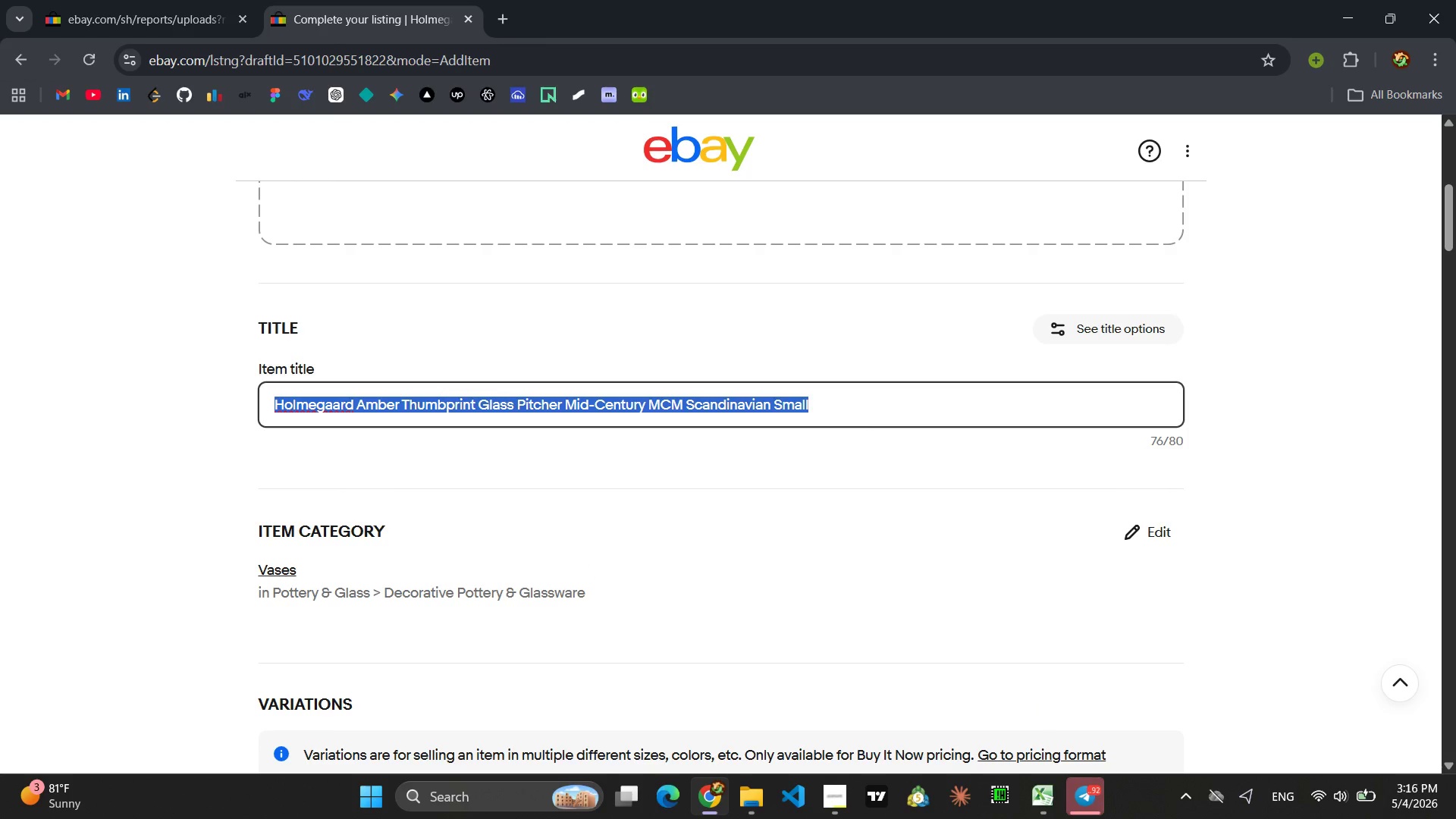 
left_click([310, 480])
 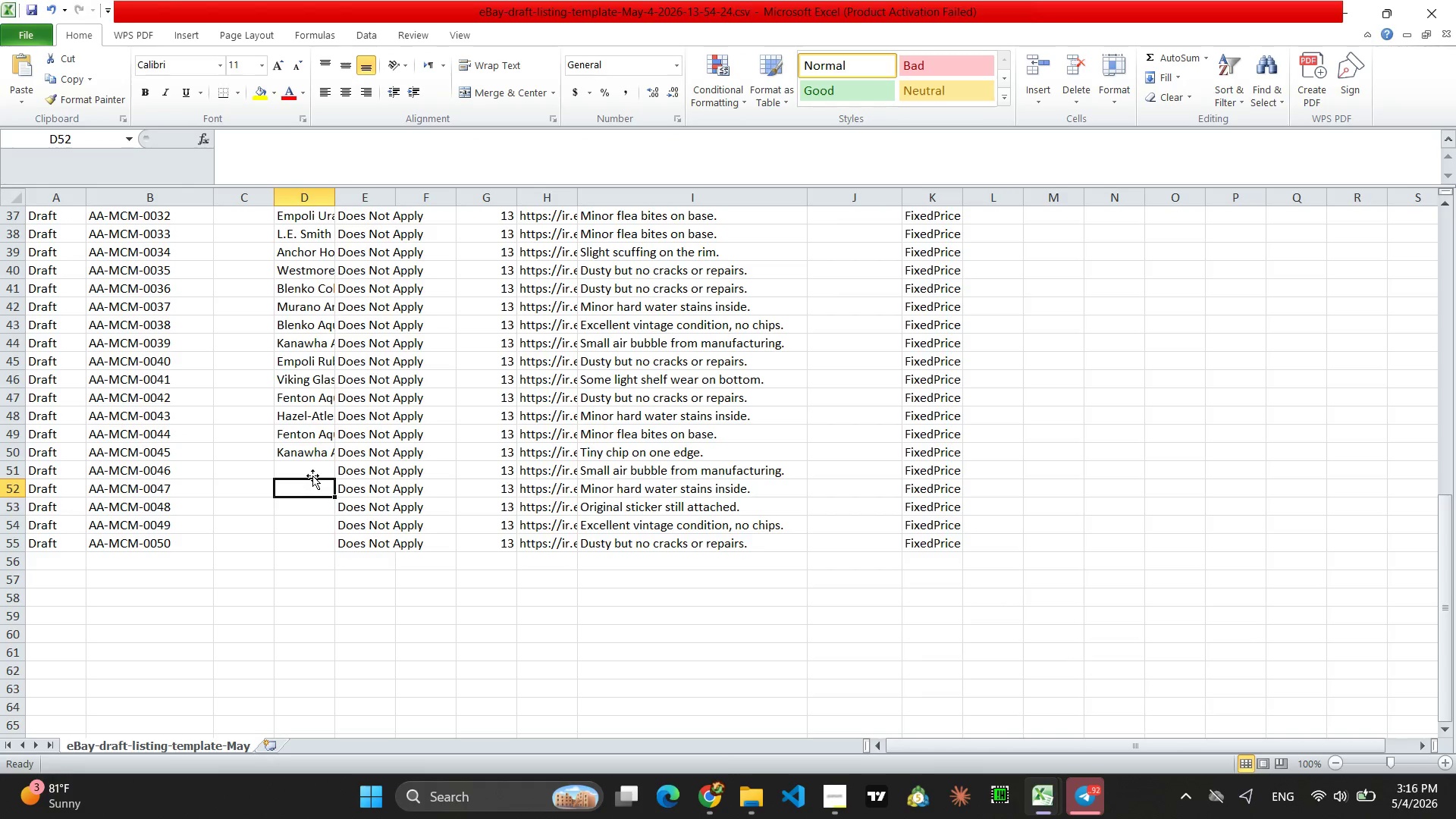 
left_click([312, 475])
 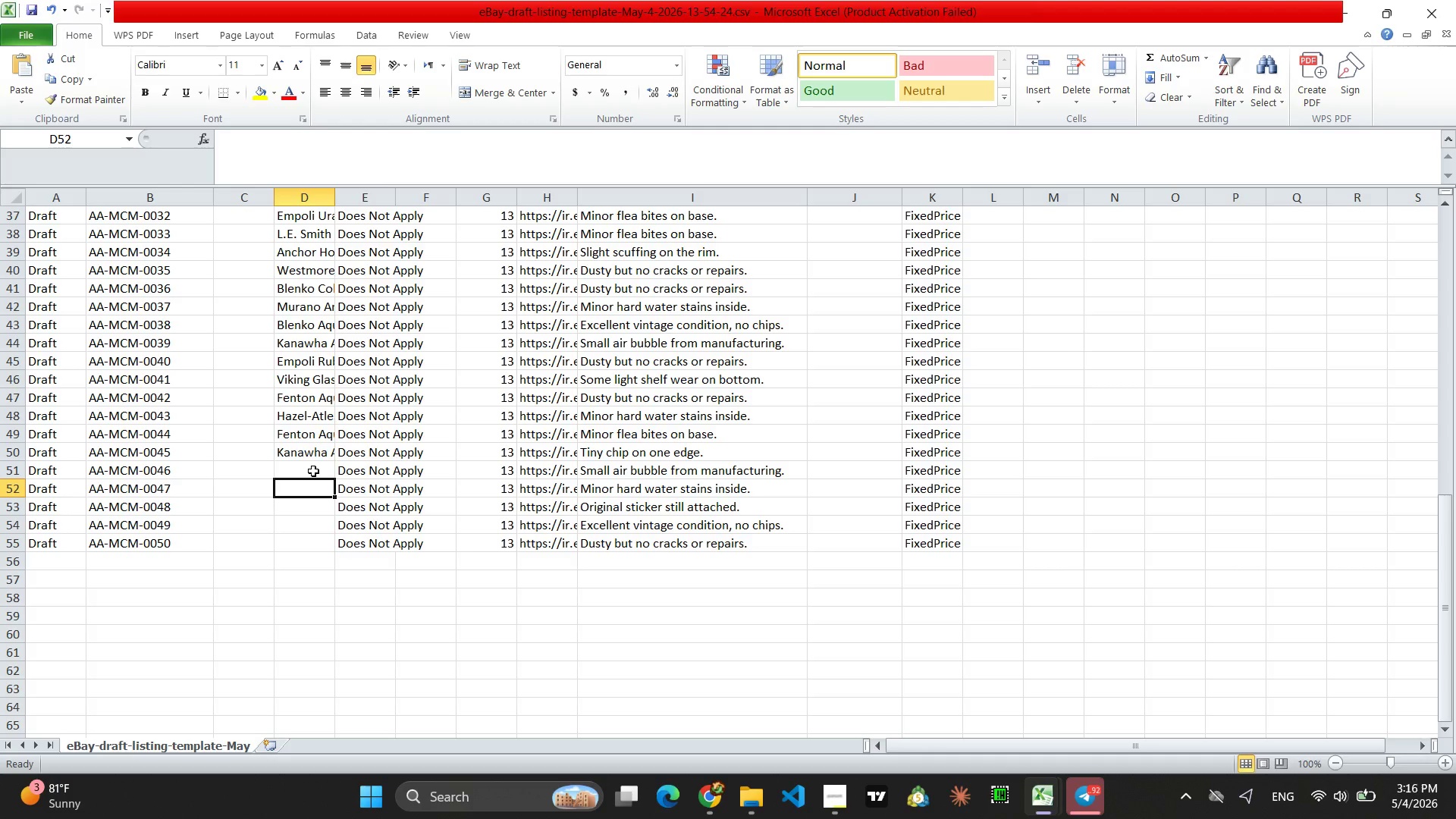 
left_click([313, 471])
 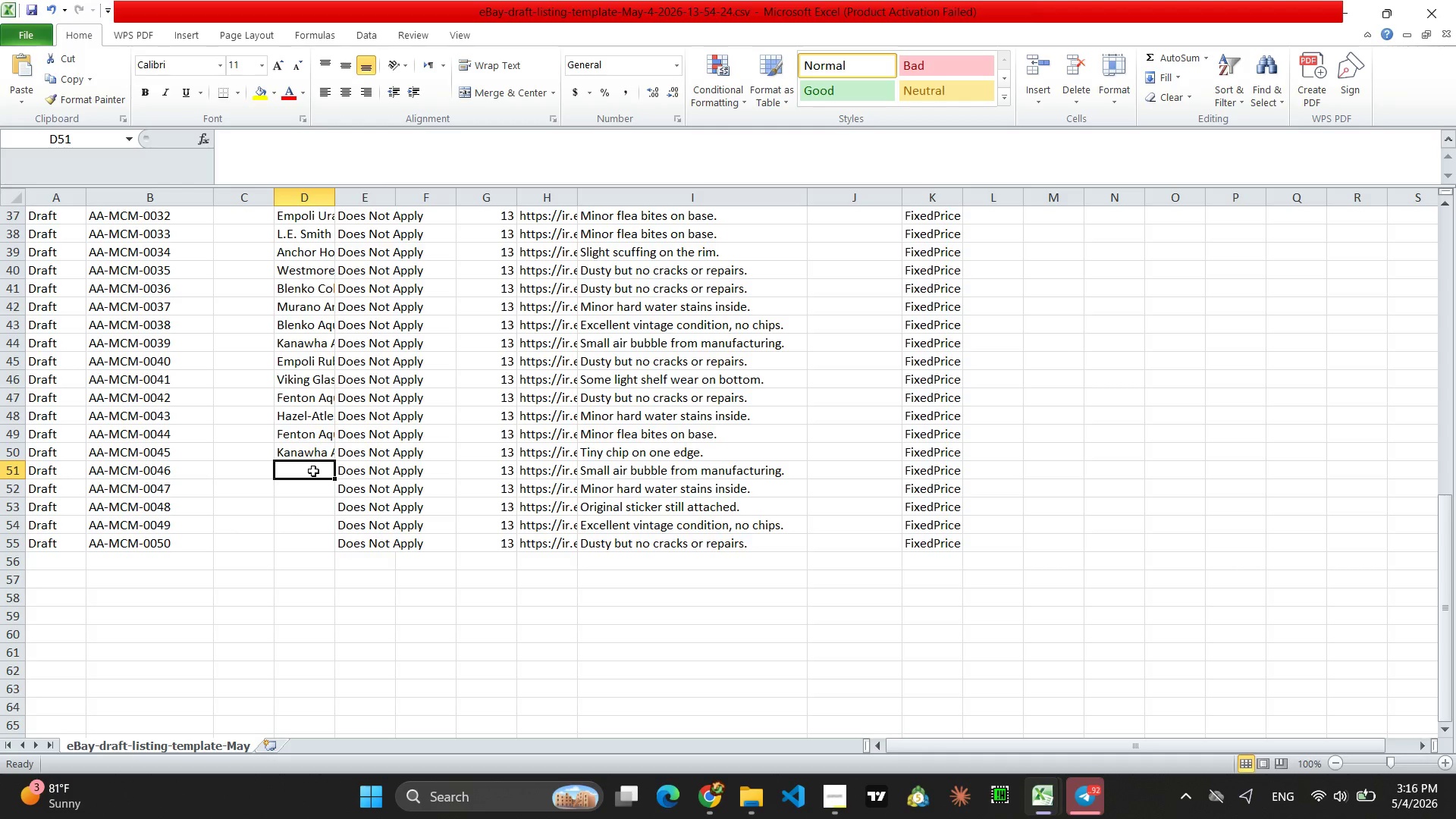 
key(Control+V)
 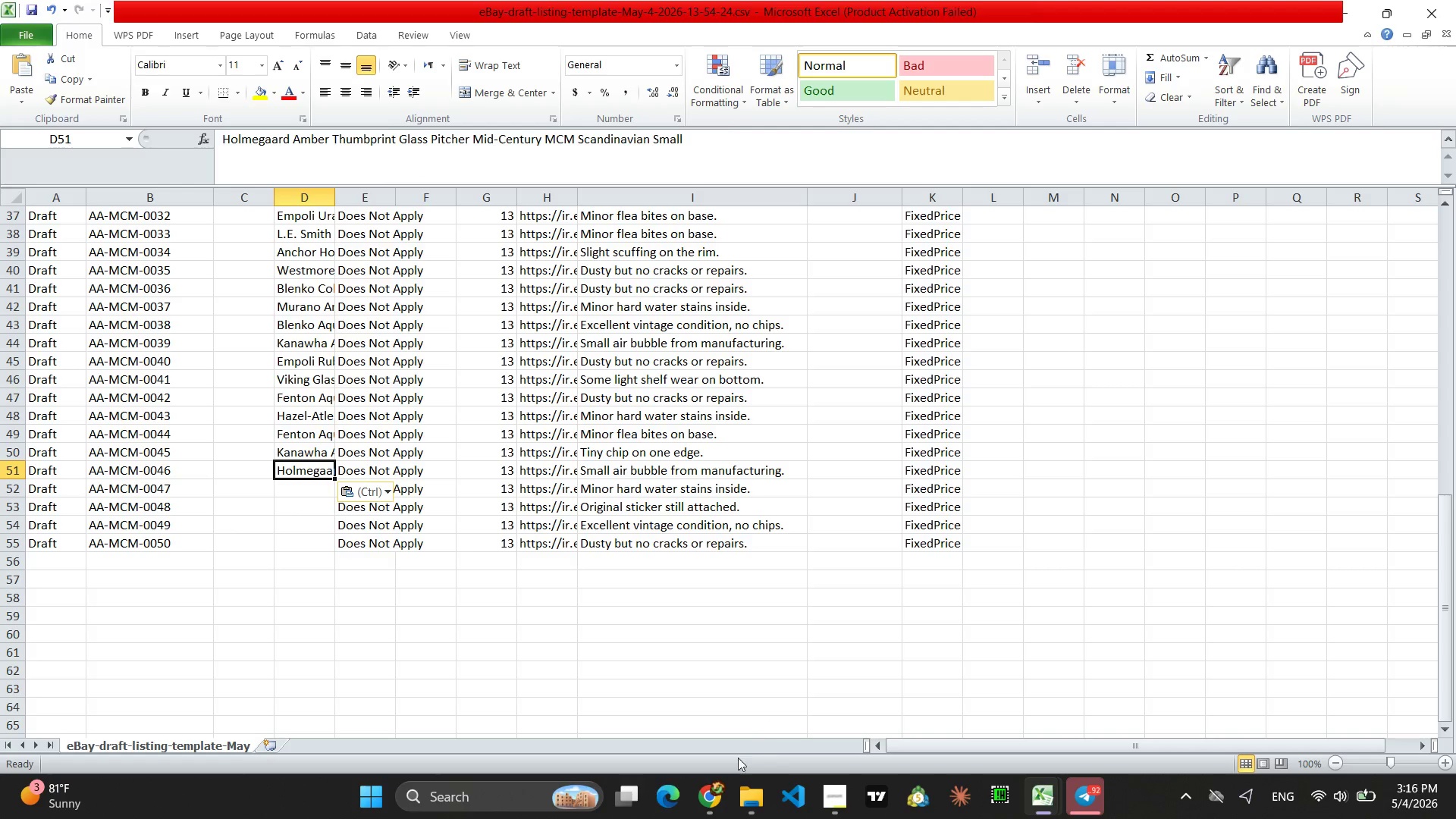 
left_click([714, 804])
 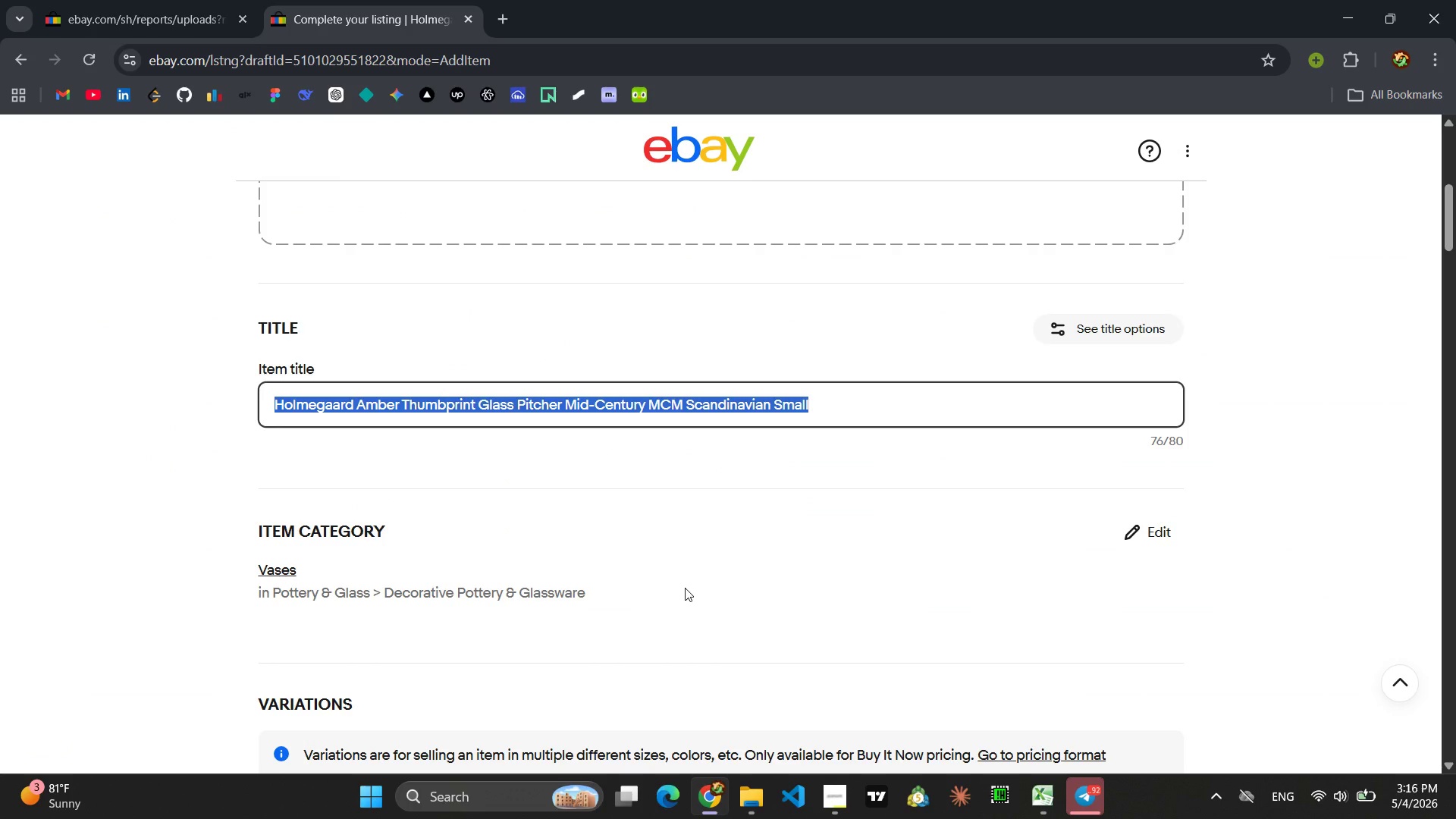 
wait(14.5)
 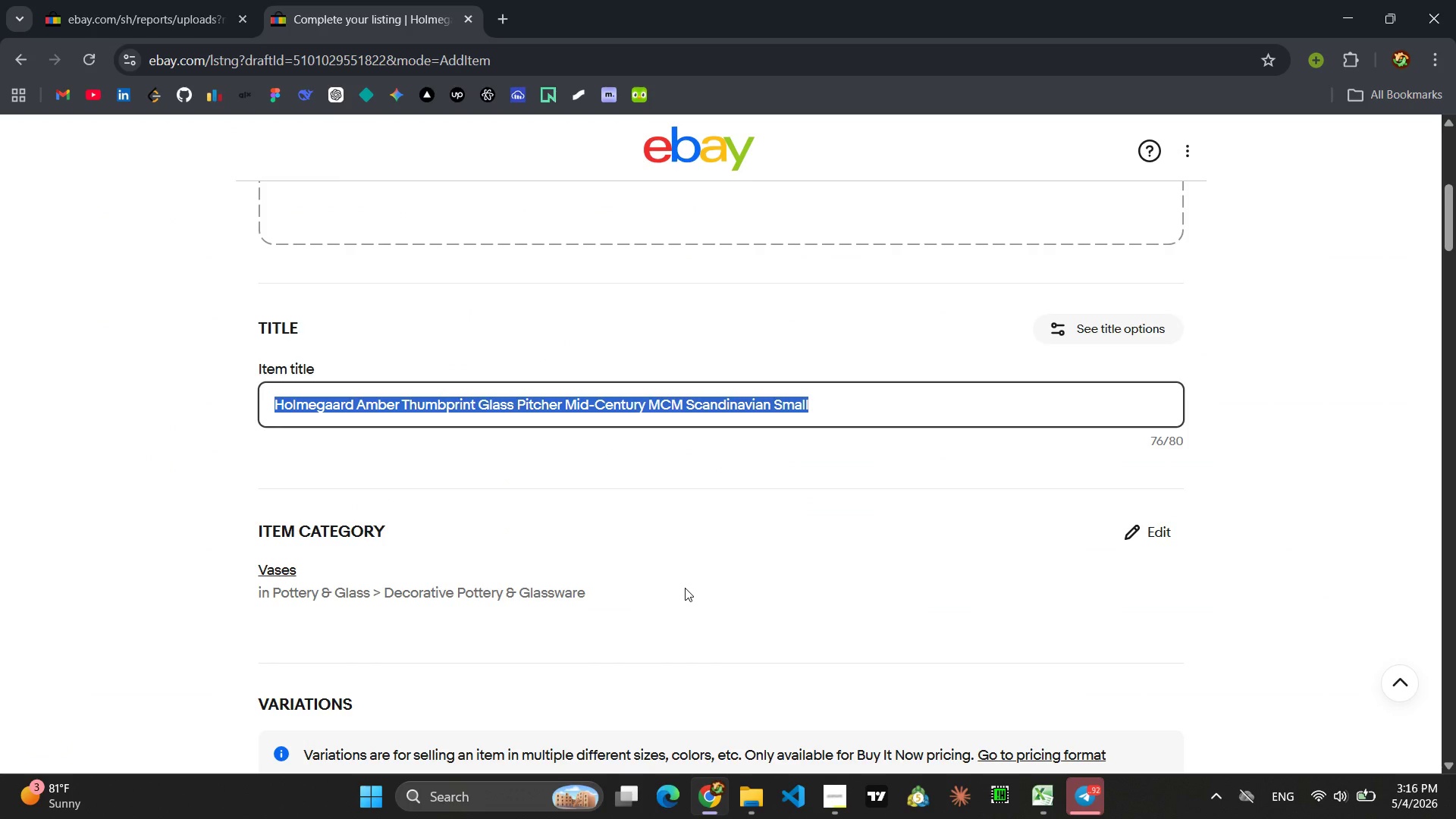 
left_click([1095, 800])
 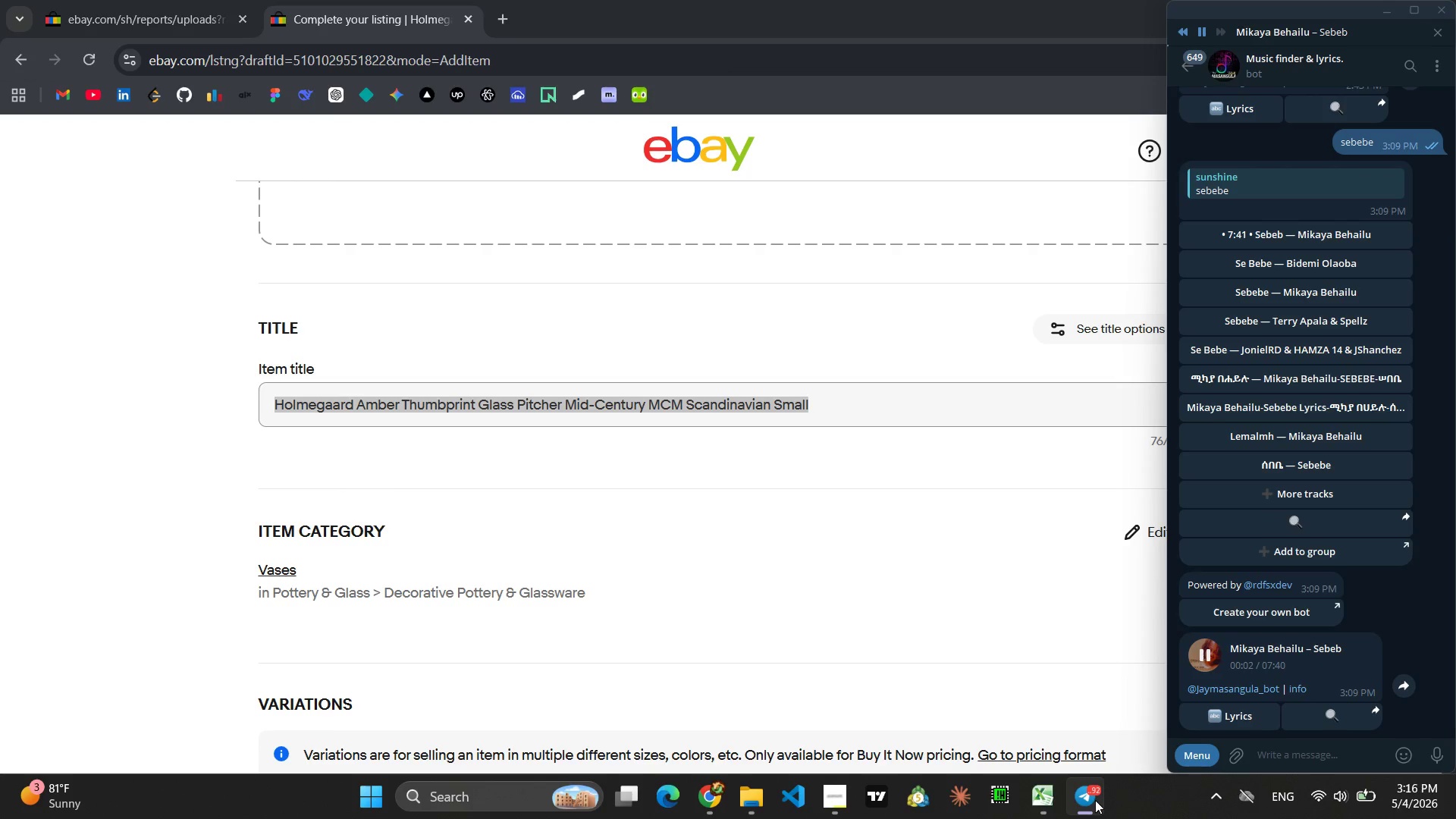 
wait(5.59)
 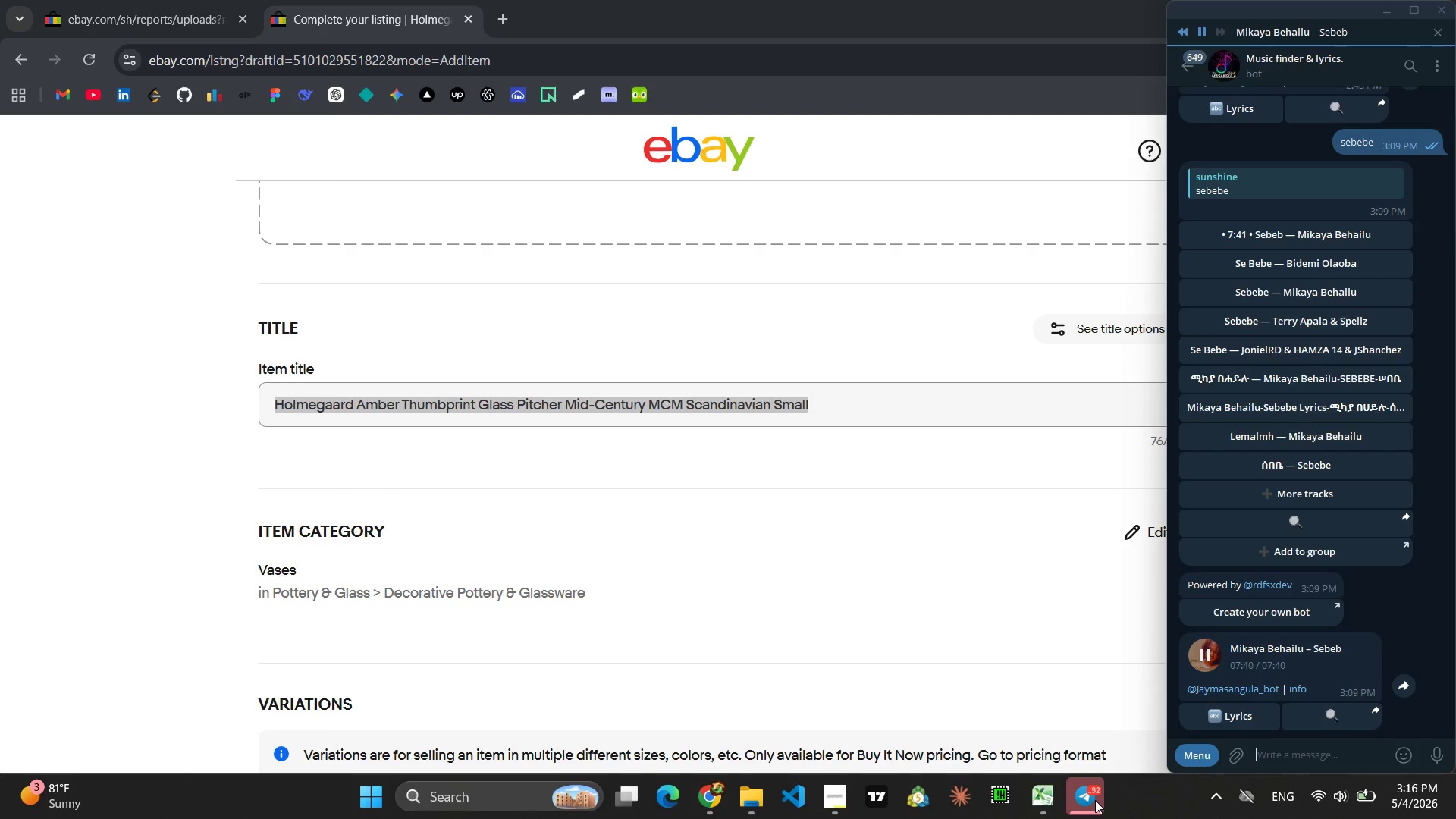 
left_click([1286, 436])
 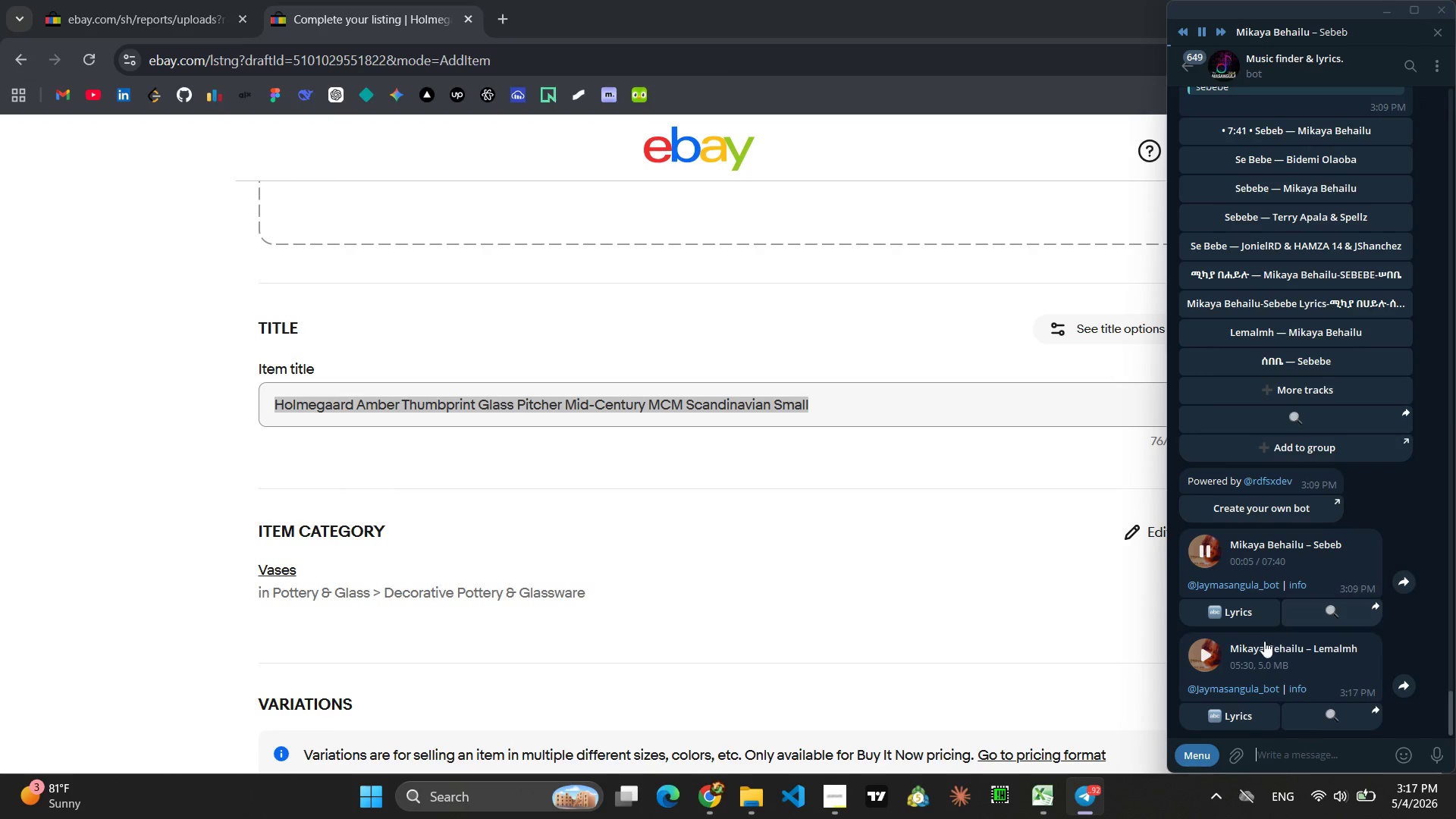 
left_click([1191, 655])
 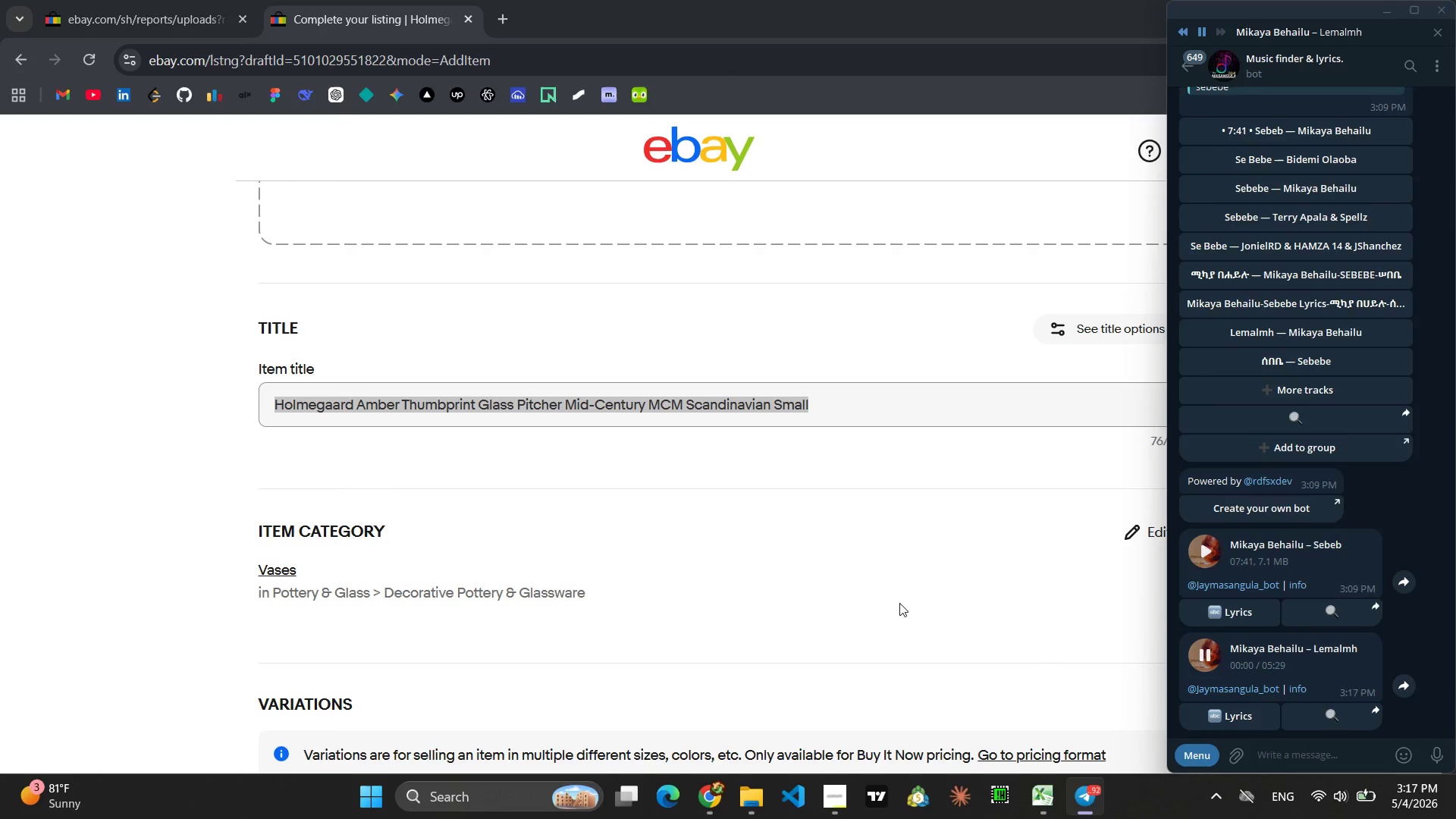 
left_click([786, 574])
 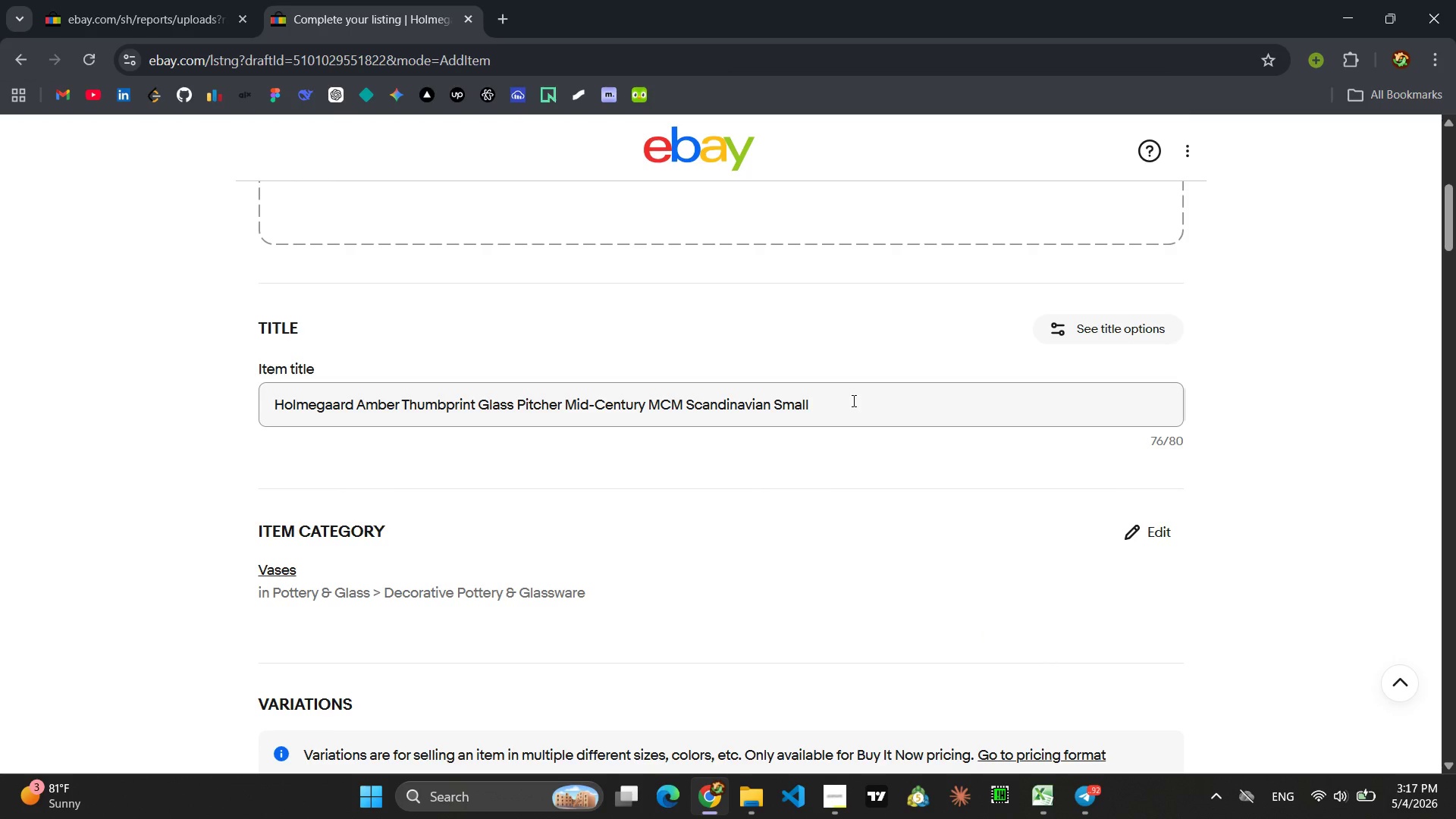 
double_click([852, 400])
 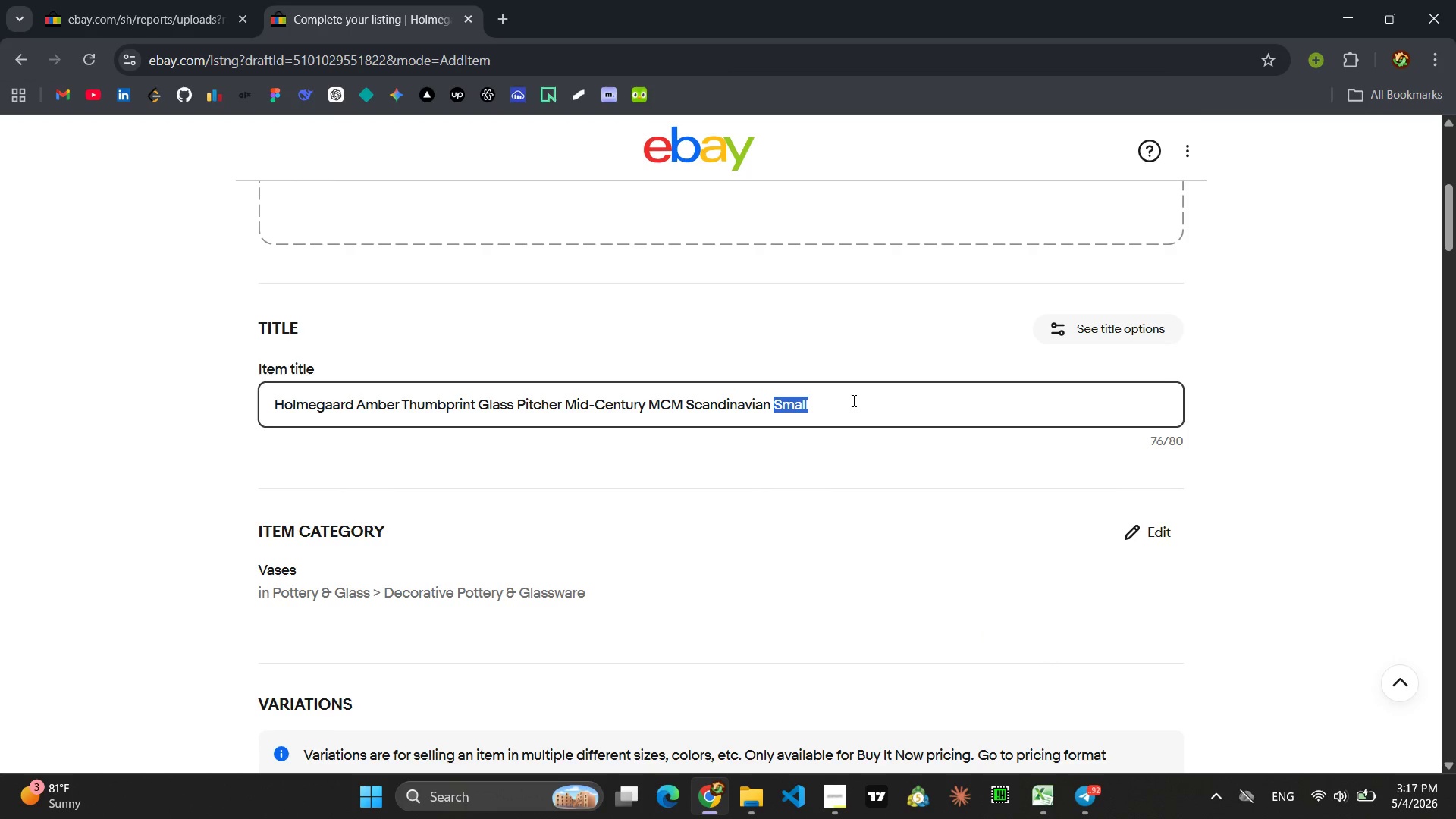 
triple_click([852, 400])
 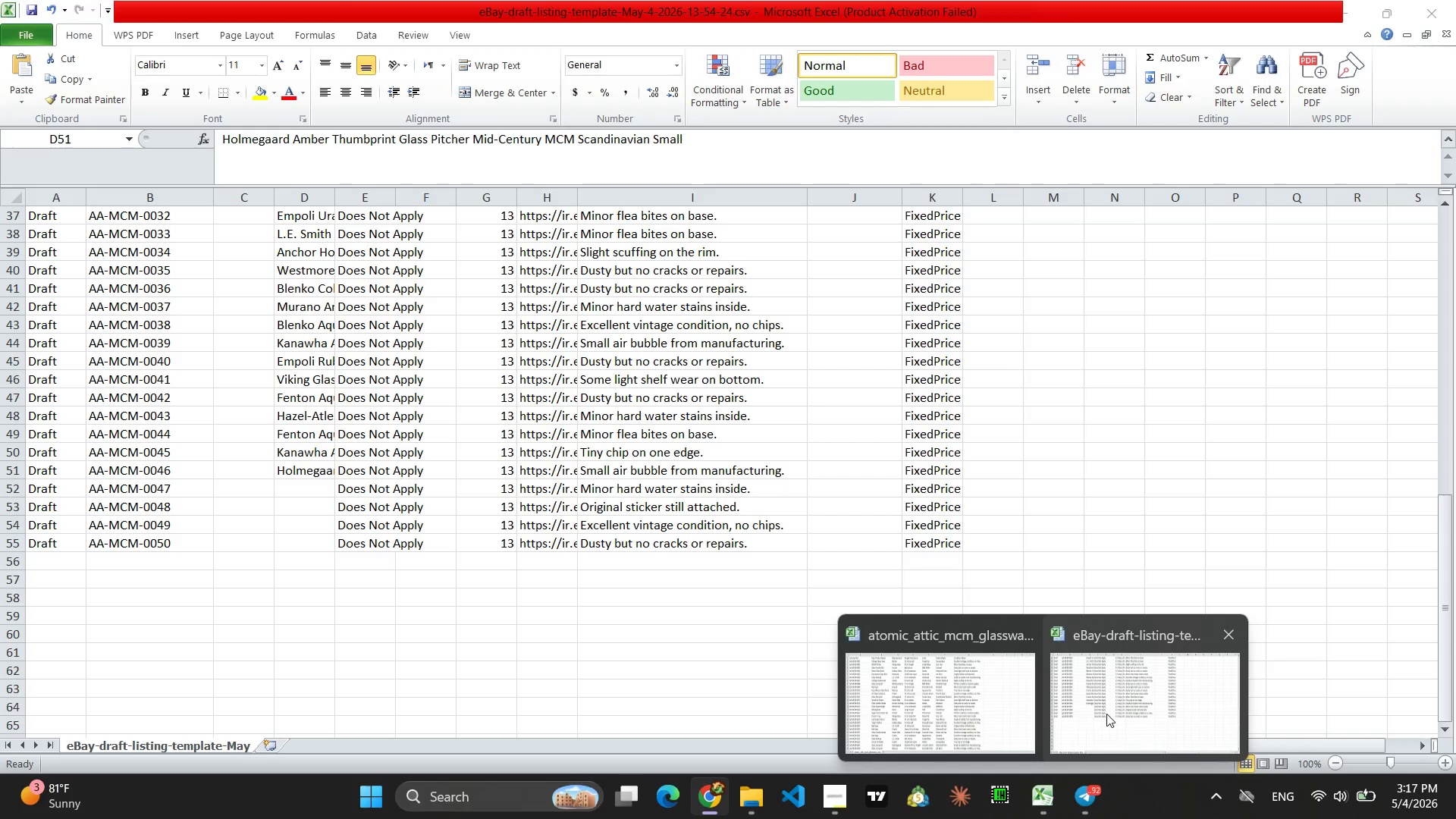 
wait(11.42)
 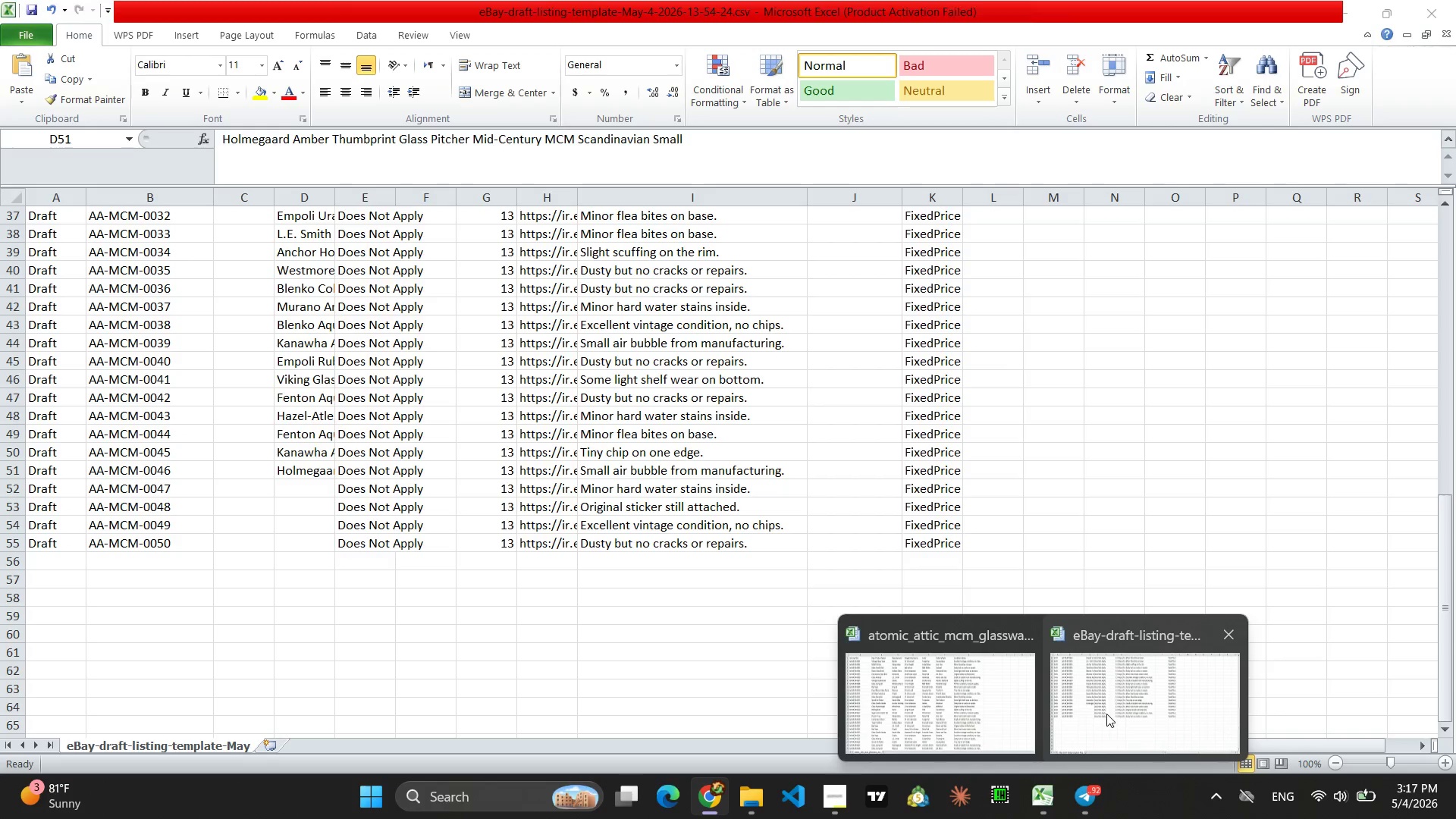 
type(Murano Aquamarine Swung Glass PItcher Mid-Century MCM Mina)
key(Backspace)
type(iature 3in Glass)
 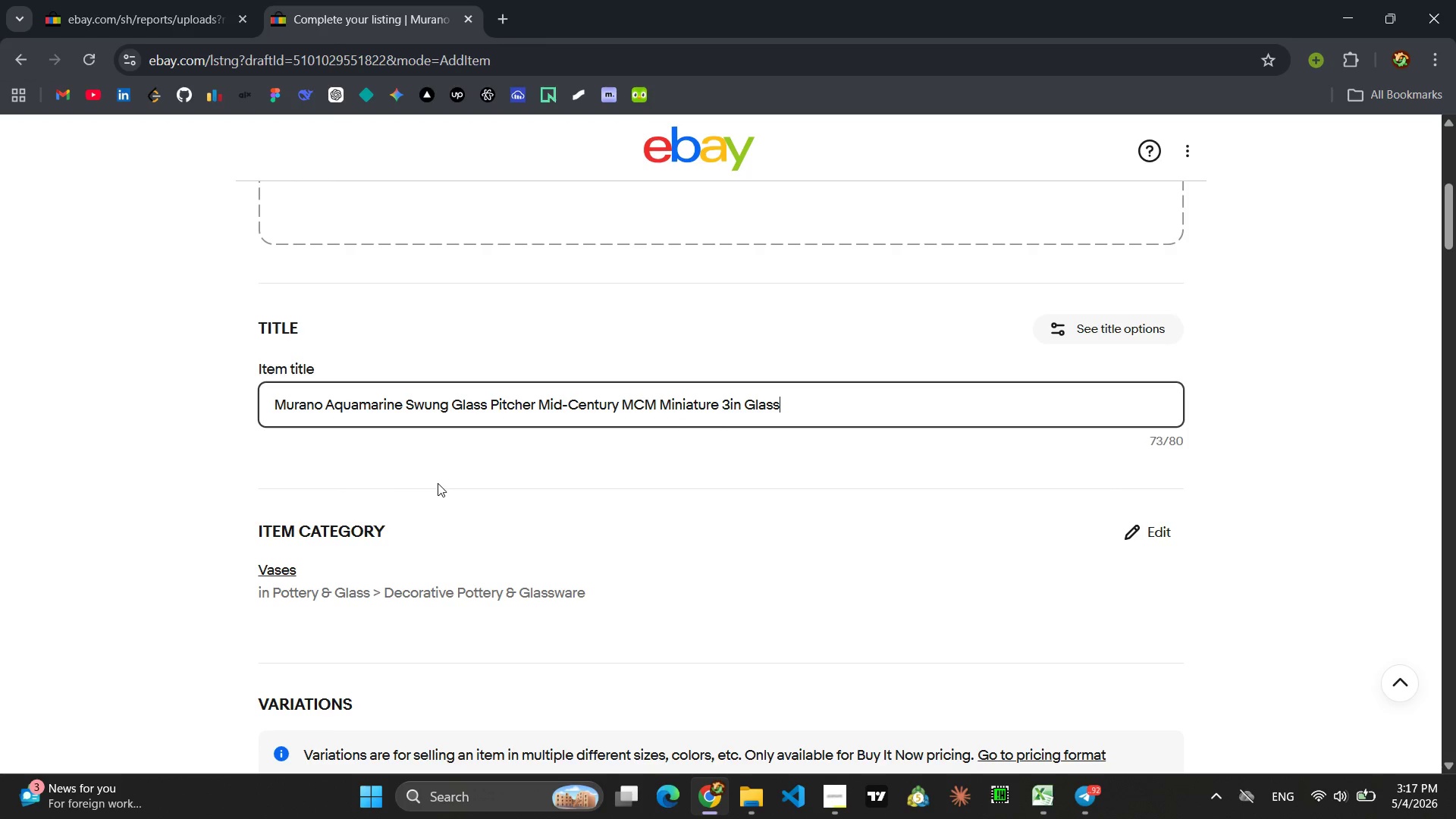 
wait(5.83)
 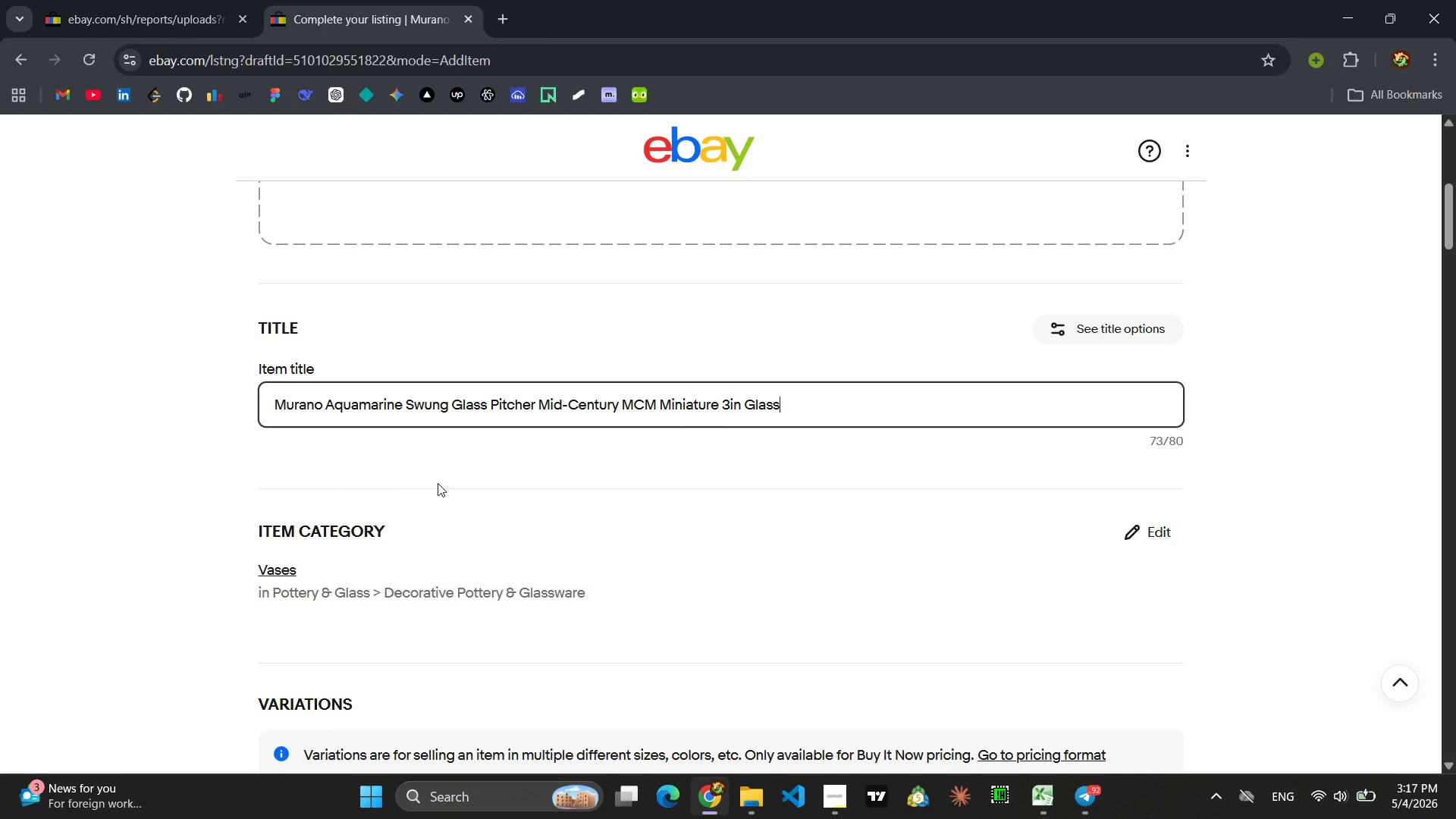 
hold_key(key=Backspace, duration=1.5)
 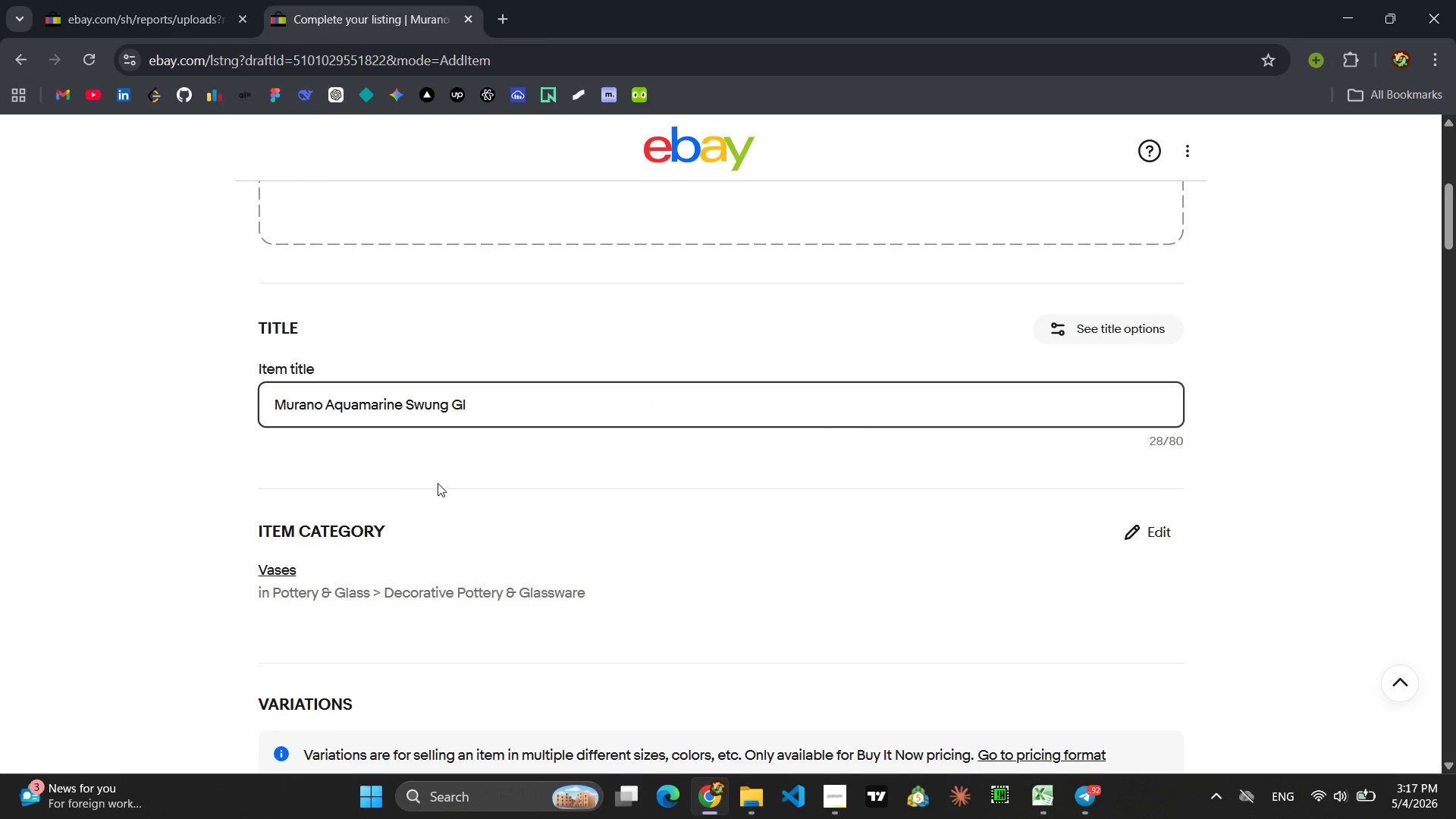 
hold_key(key=Backspace, duration=1.5)
 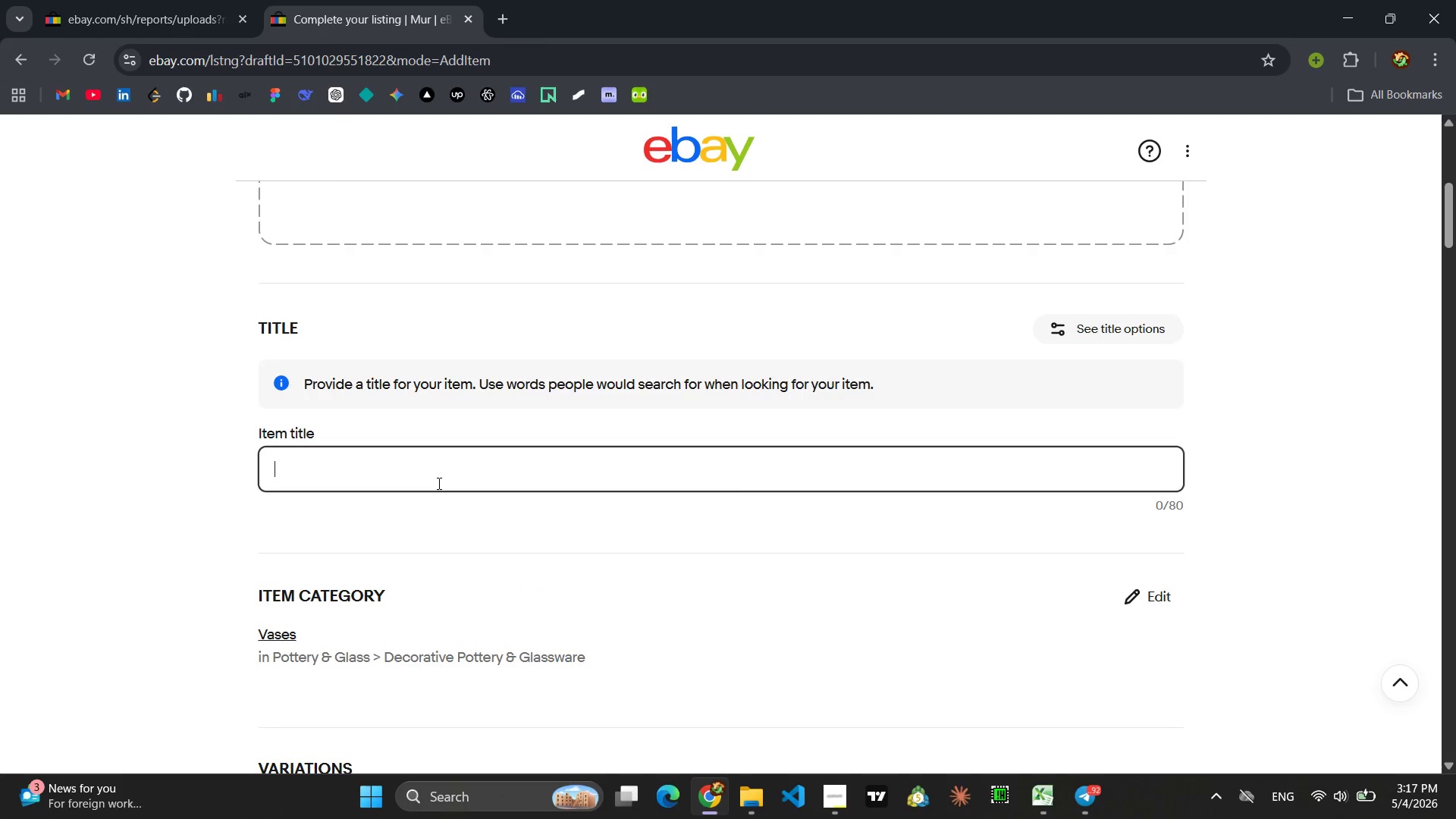 
key(Backspace)
key(Backspace)
key(Backspace)
key(Backspace)
key(Backspace)
key(Backspace)
key(Backspace)
key(Backspace)
type(MUrano)
 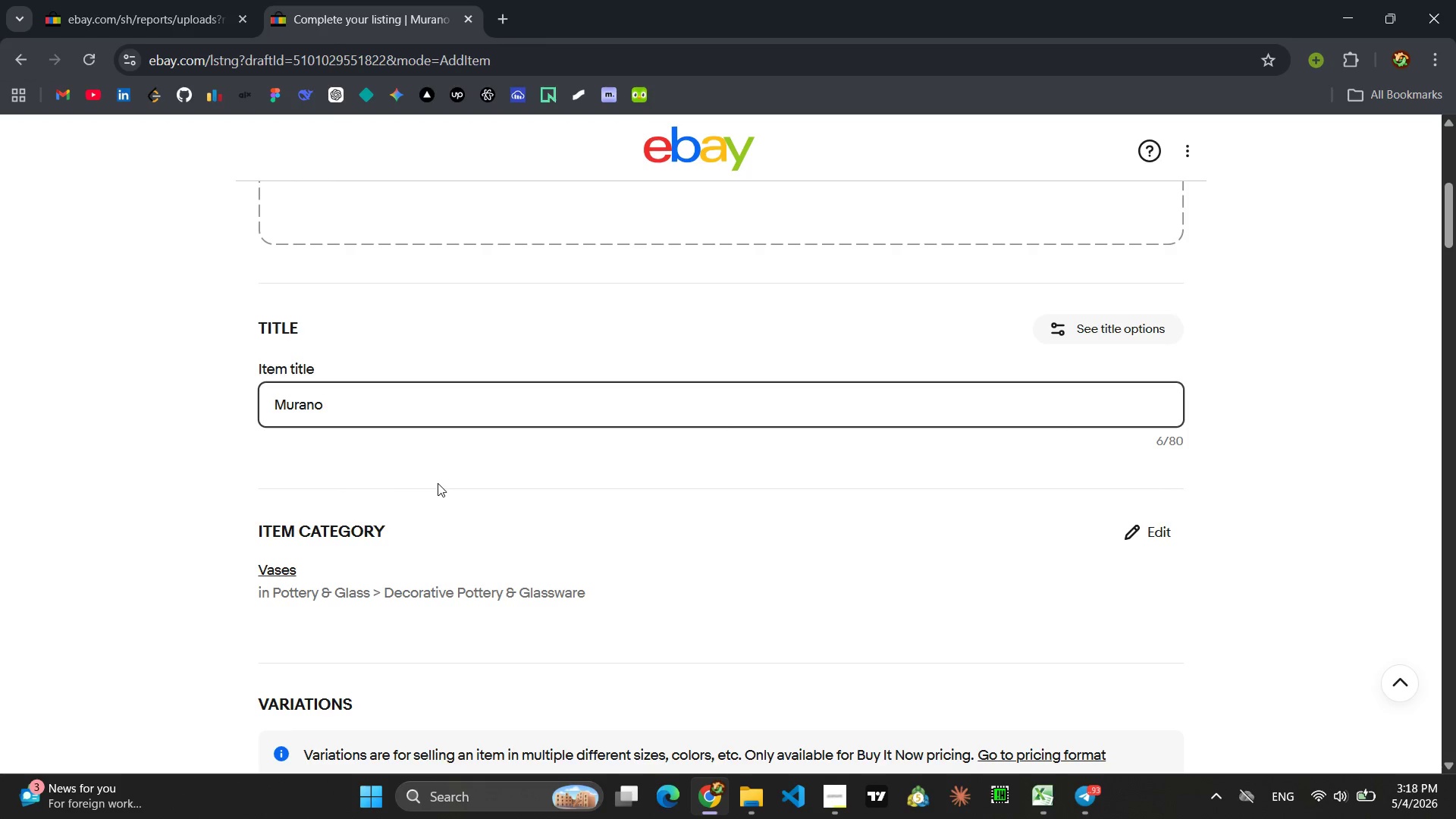 
type( AQuamarine A)
key(Backspace)
type(SWung Glass PT)
key(Backspace)
type(itcher Mid-Century MCM Miniature 3in Glass)
 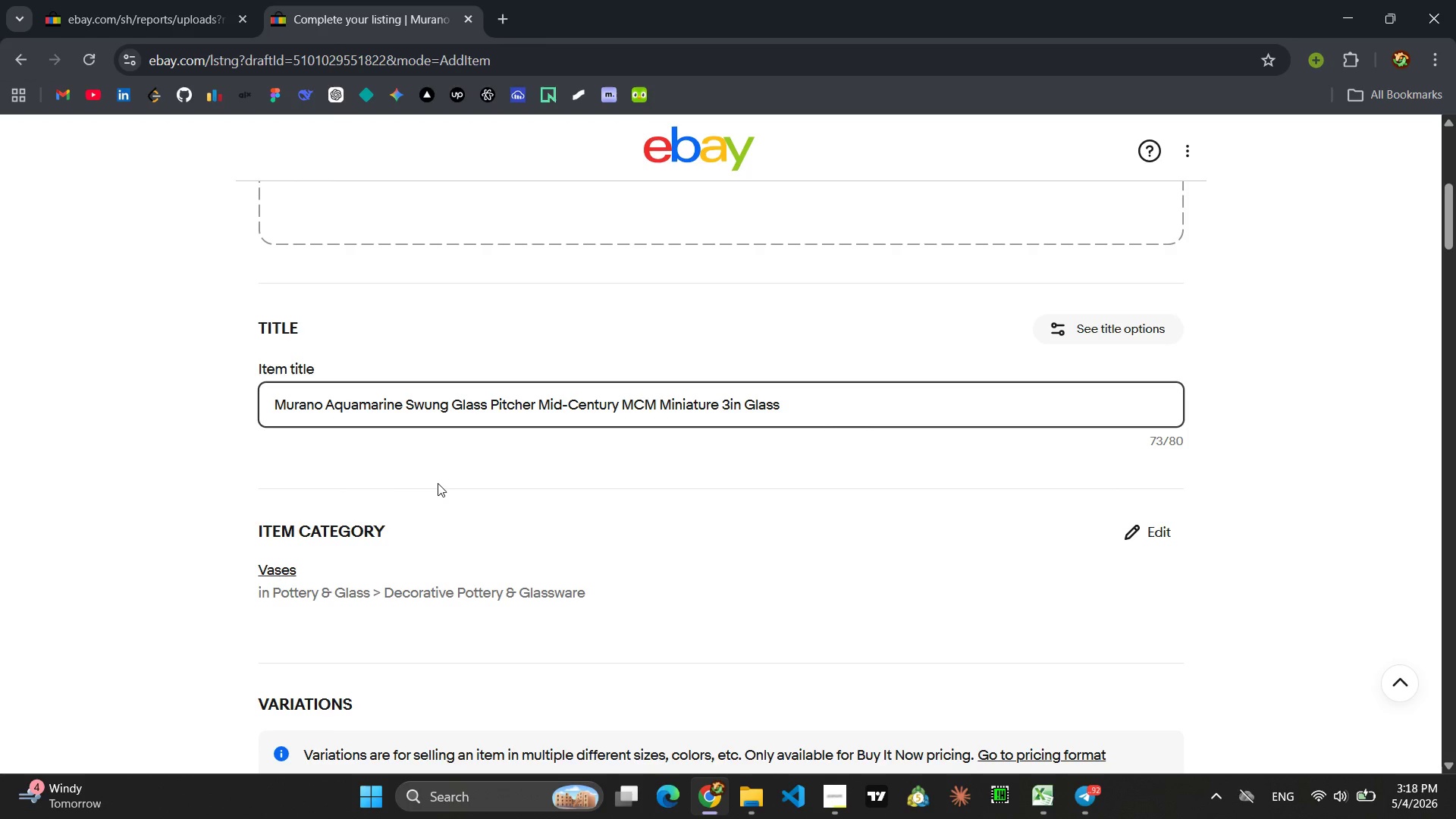 
wait(15.94)
 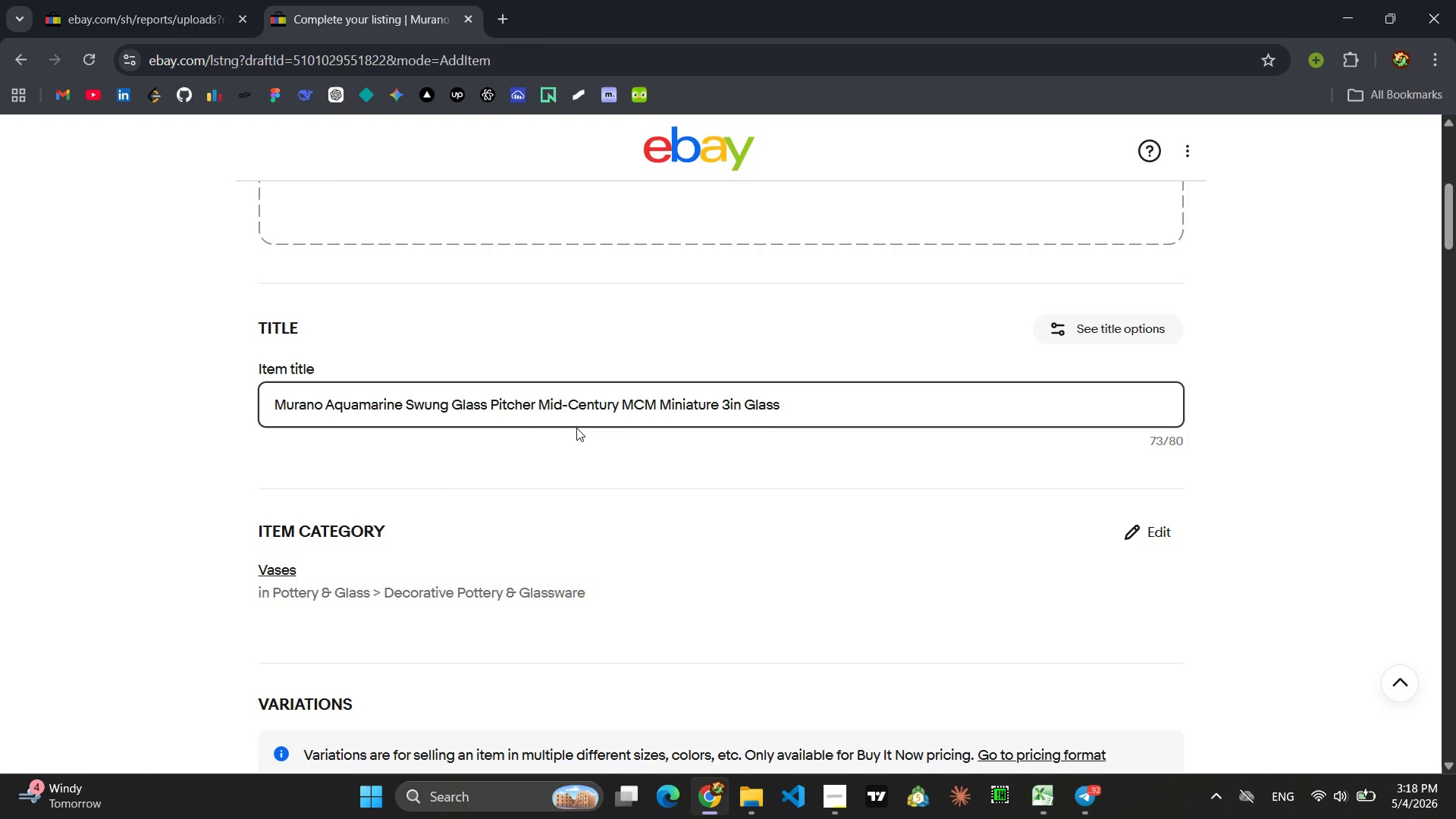 
type( Pitcure)
key(Backspace)
key(Backspace)
type(her)
key(Backspace)
key(Backspace)
key(Backspace)
key(Backspace)
key(Backspace)
key(Backspace)
 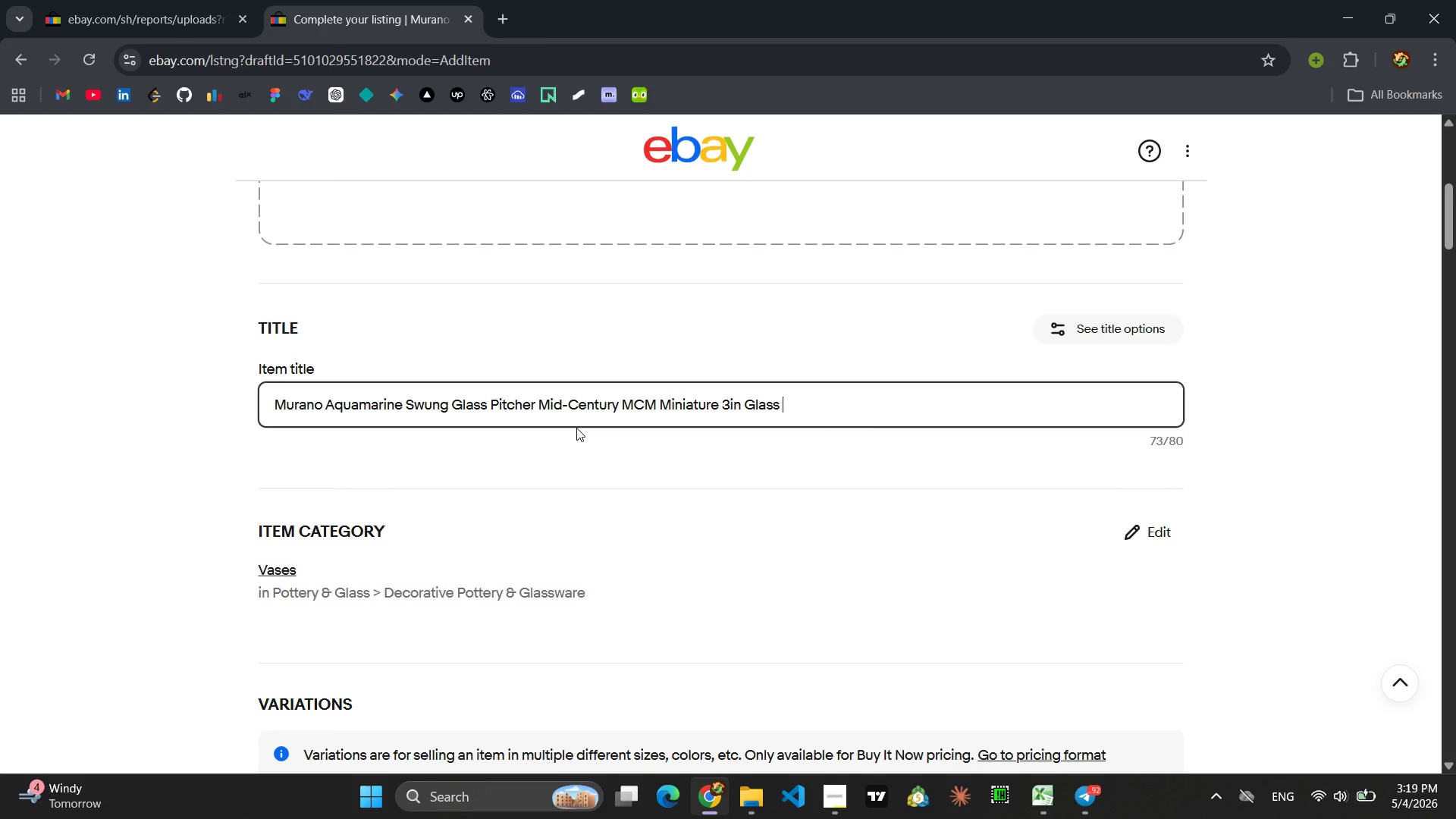 
wait(8.88)
 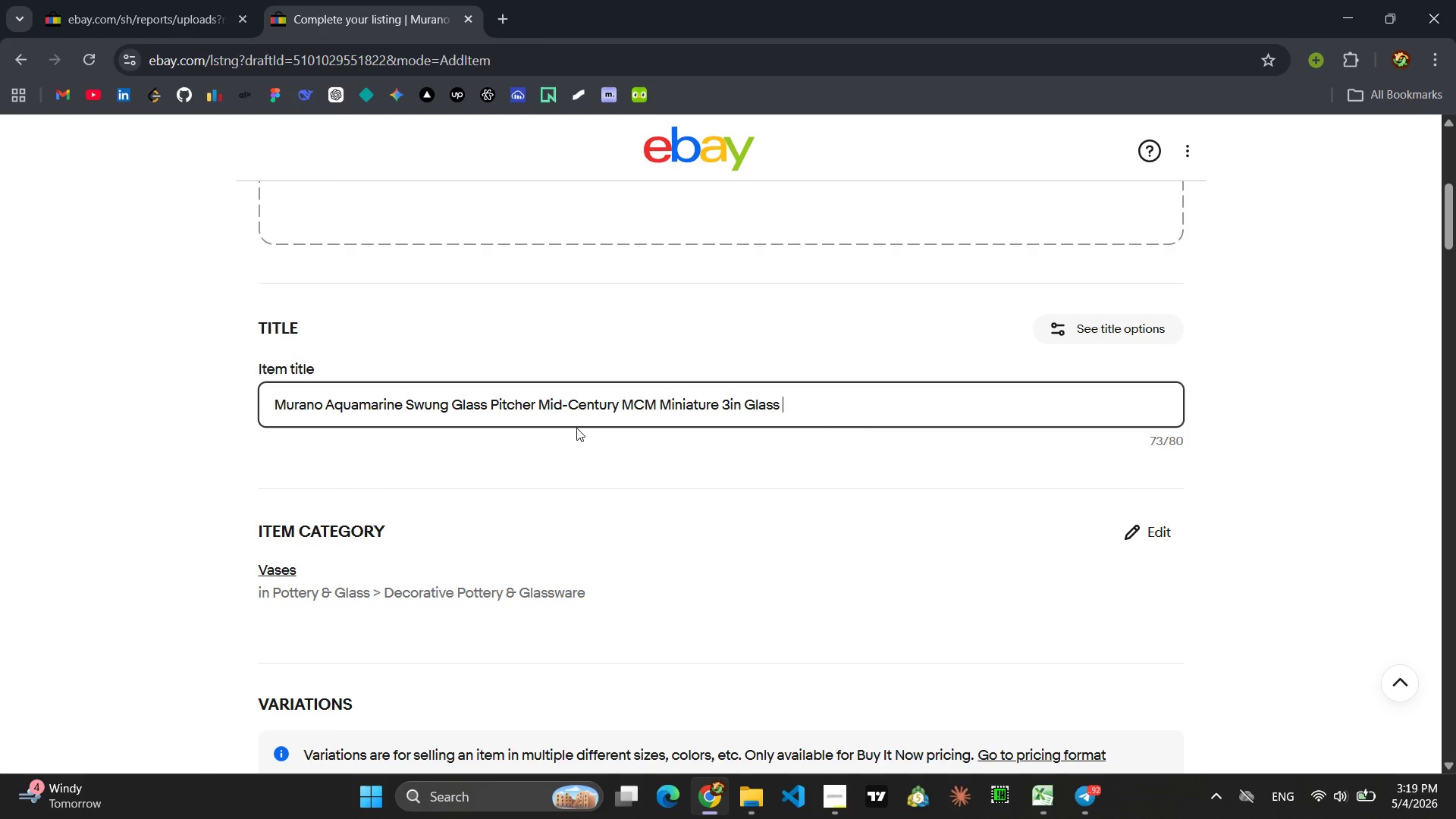 
left_click([728, 400])
 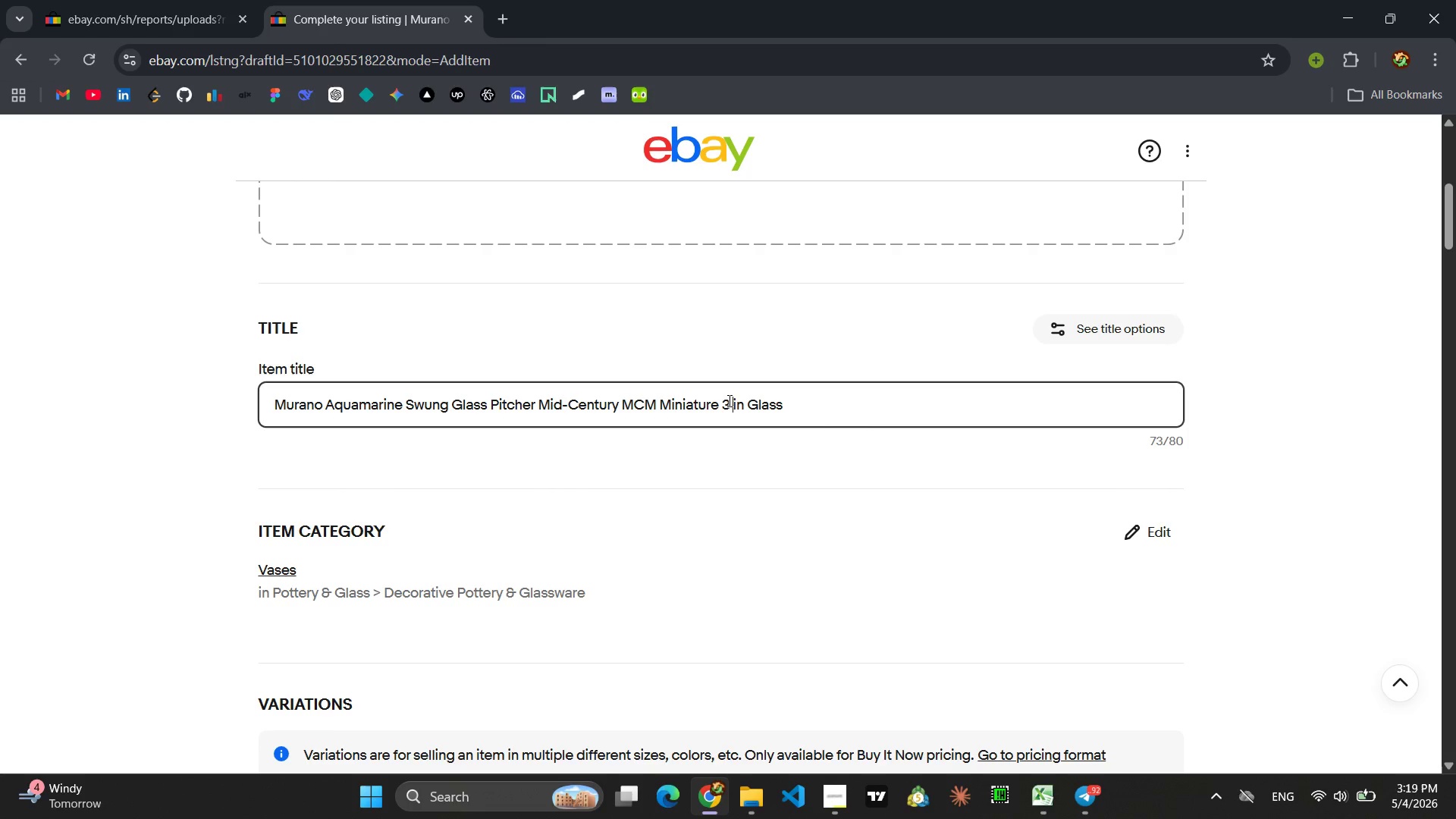 
key(Space)
 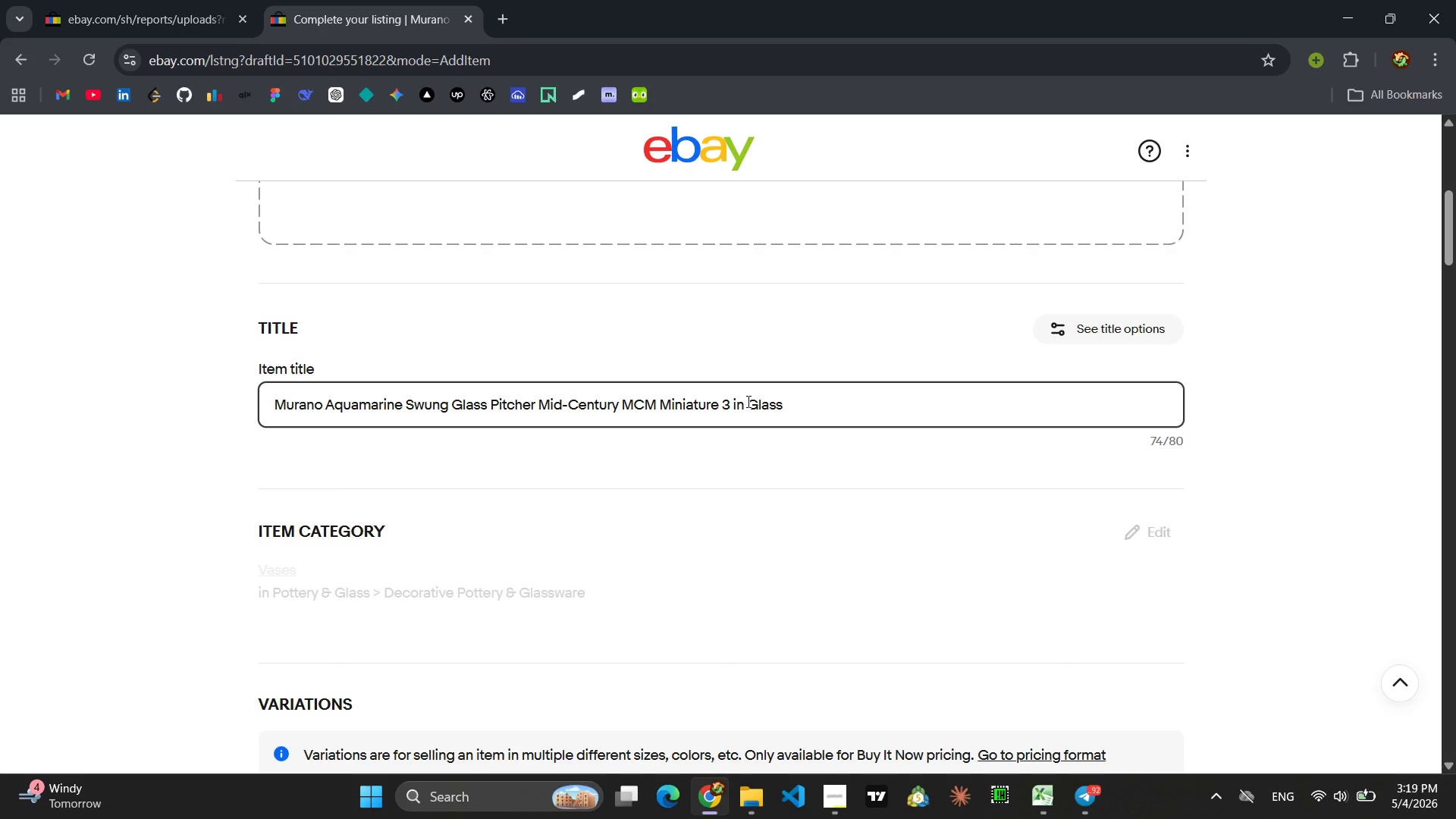 
left_click([744, 405])
 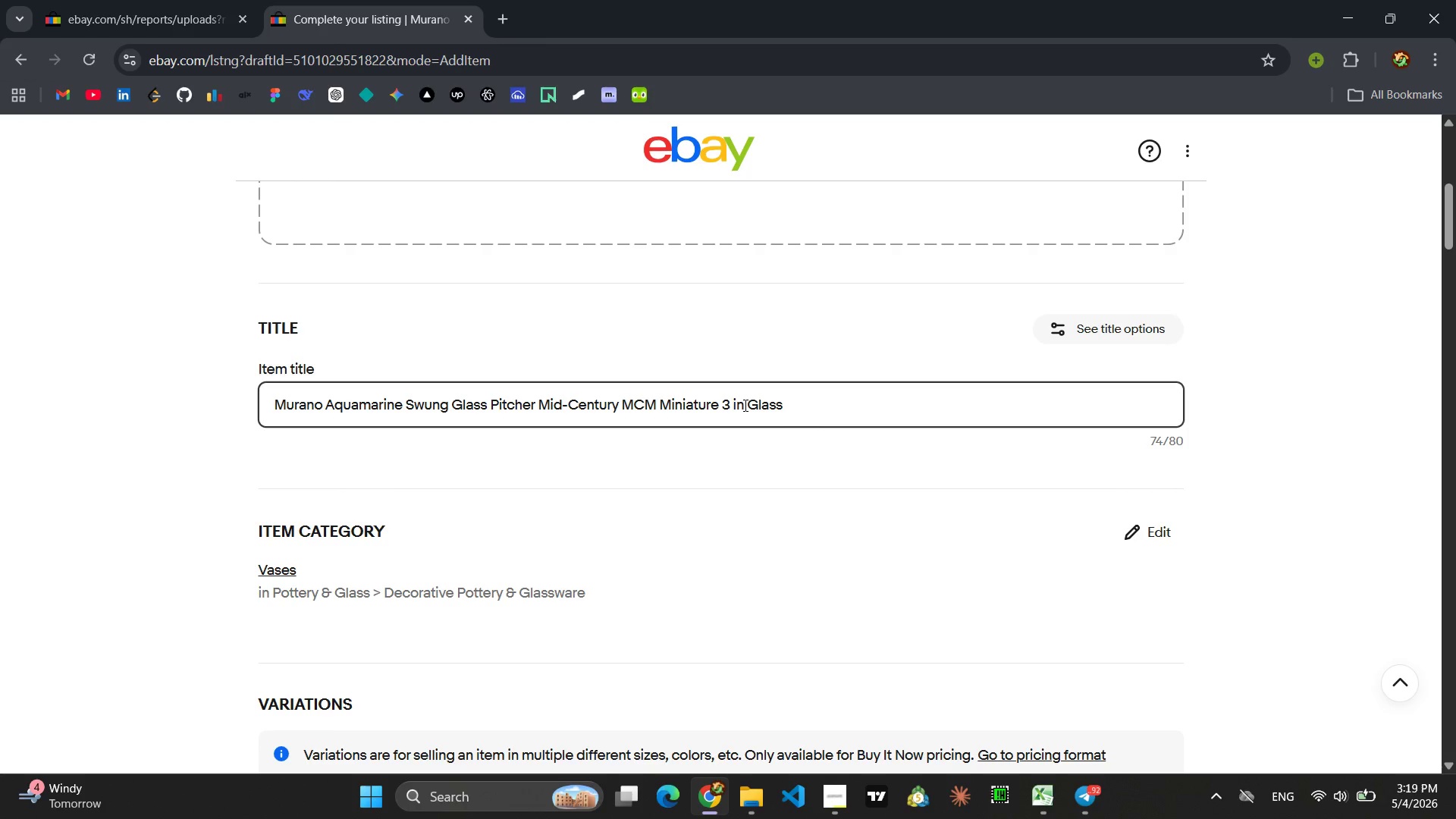 
type(ch)
 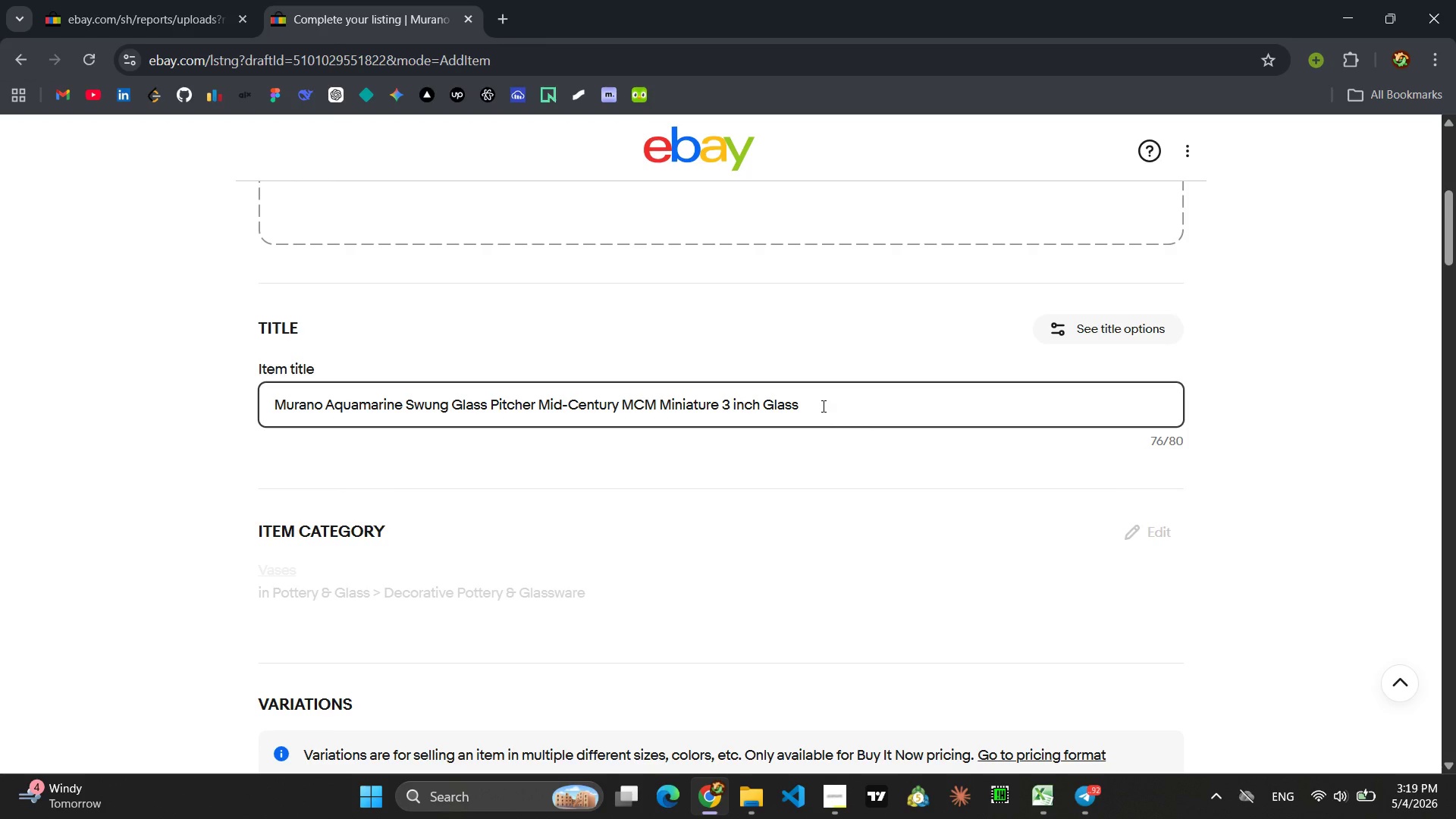 
left_click([822, 406])
 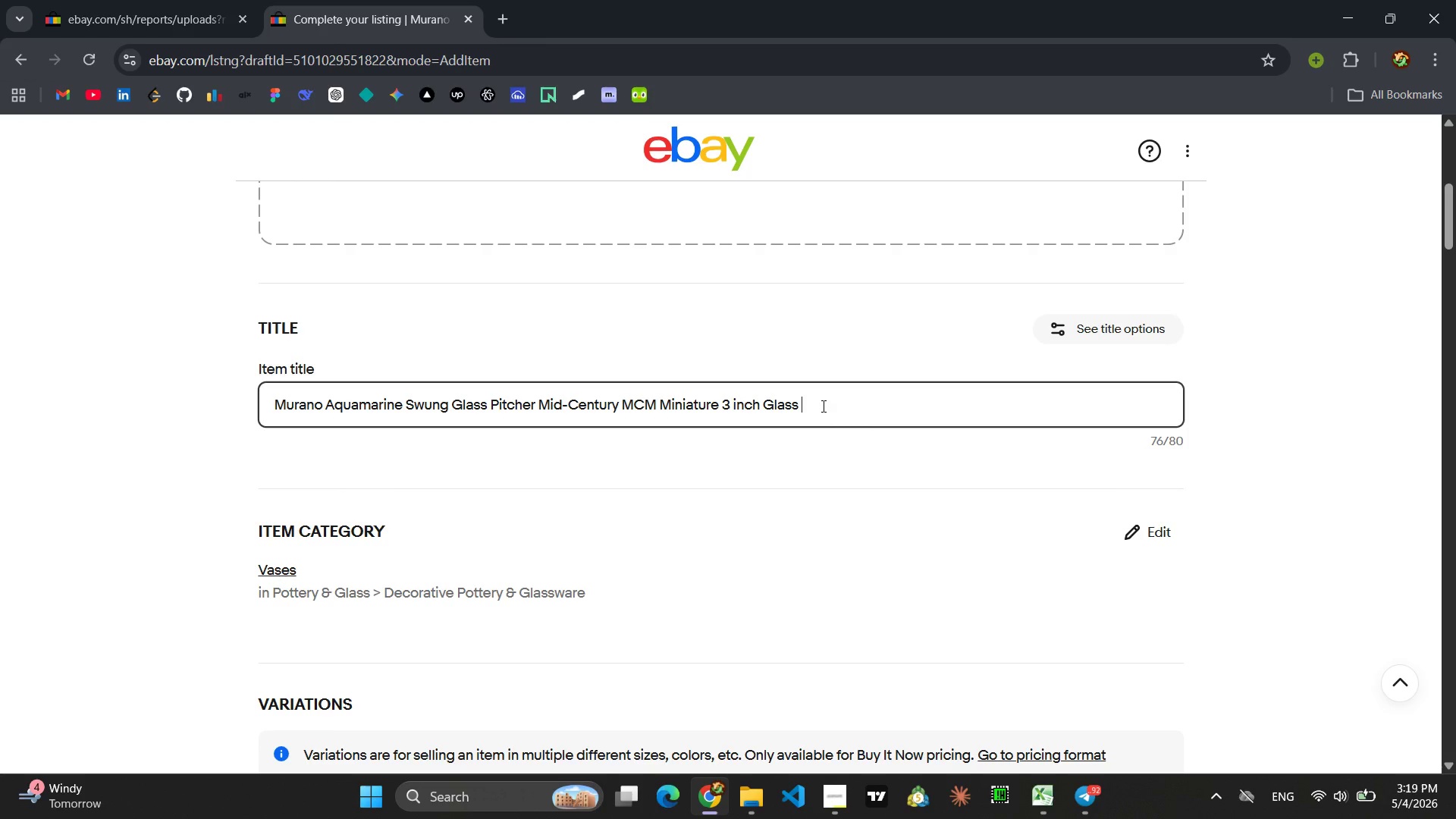 
key(Control+A)
 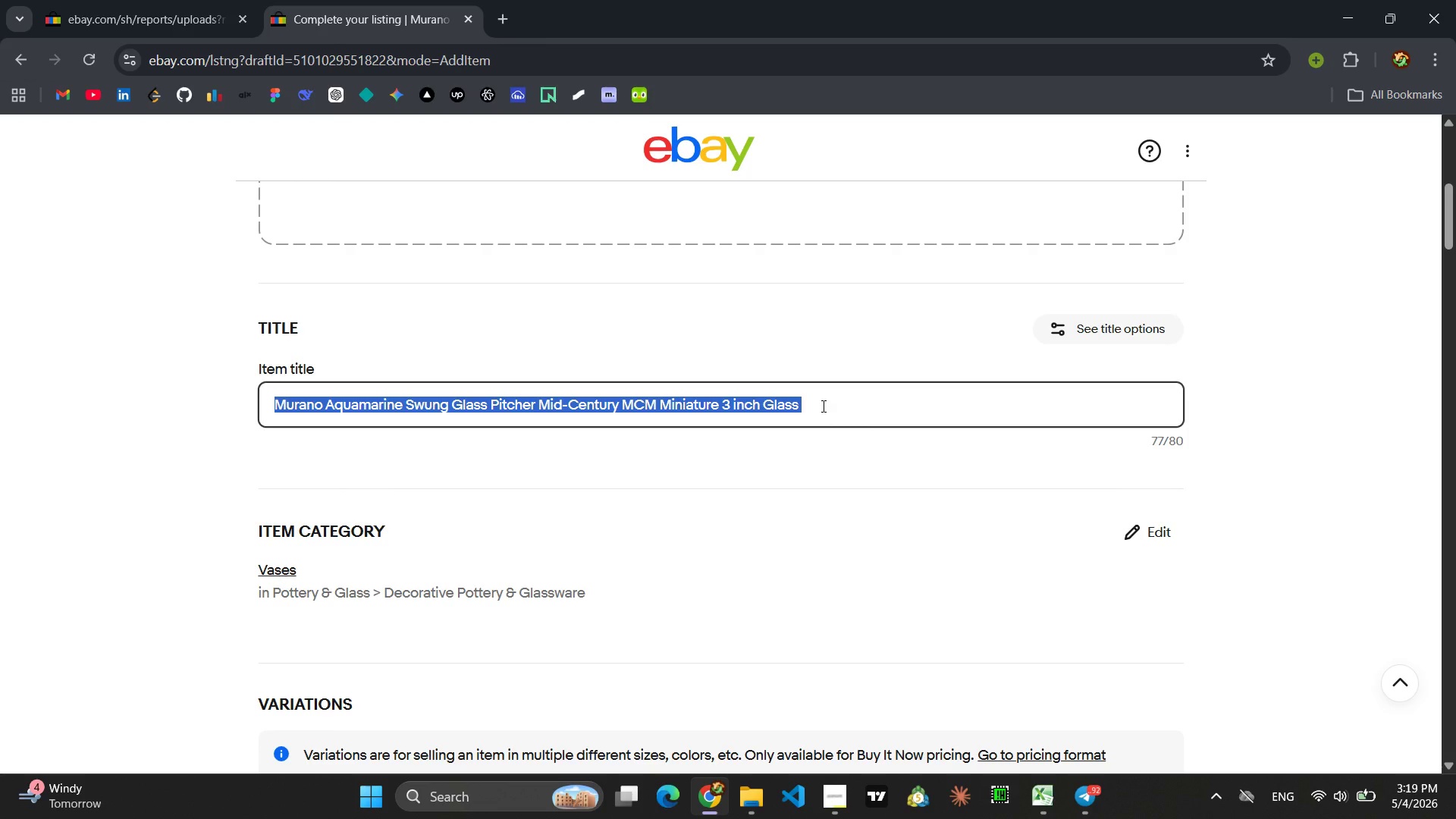 
key(Control+C)
 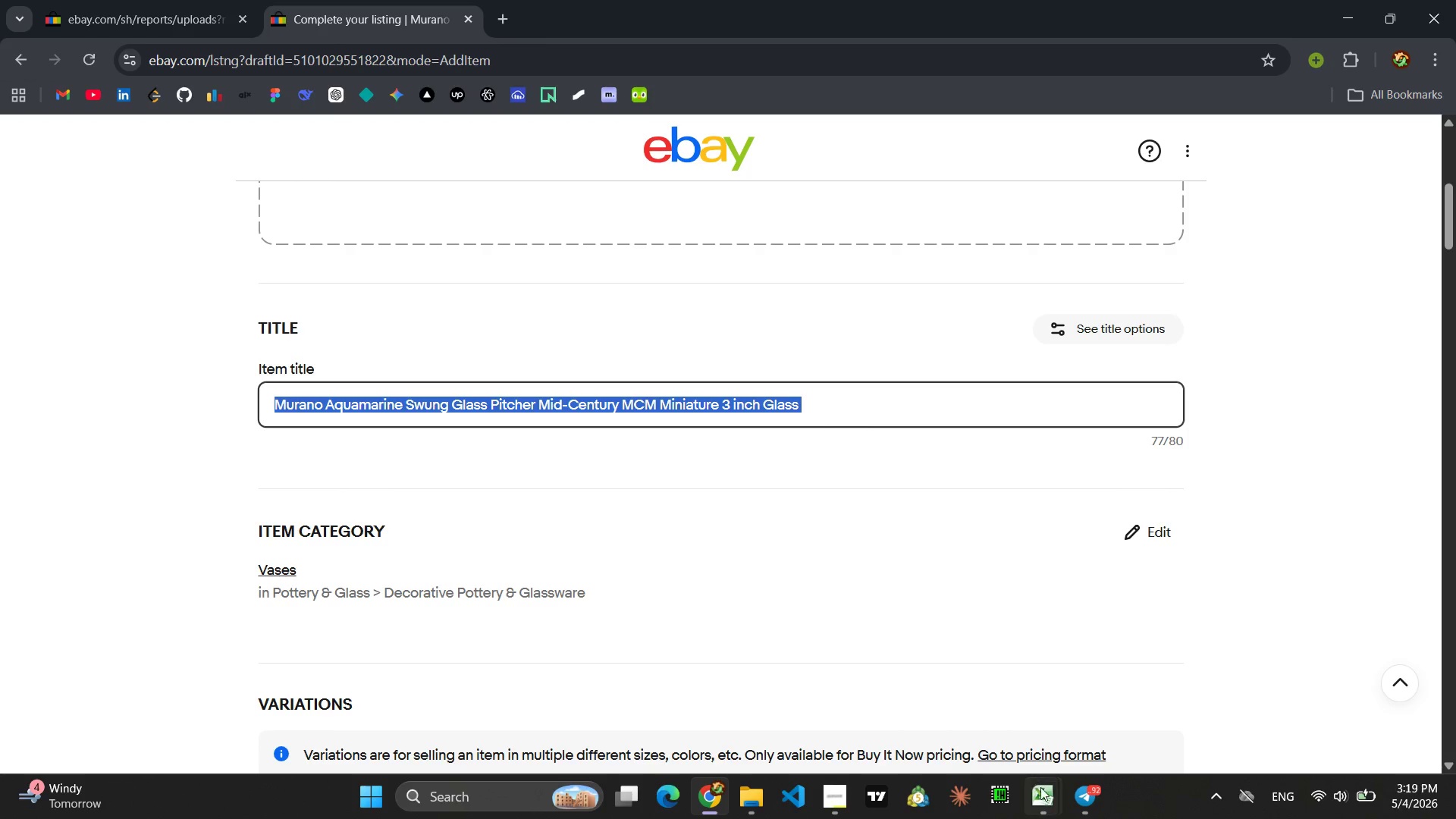 
left_click([1100, 736])
 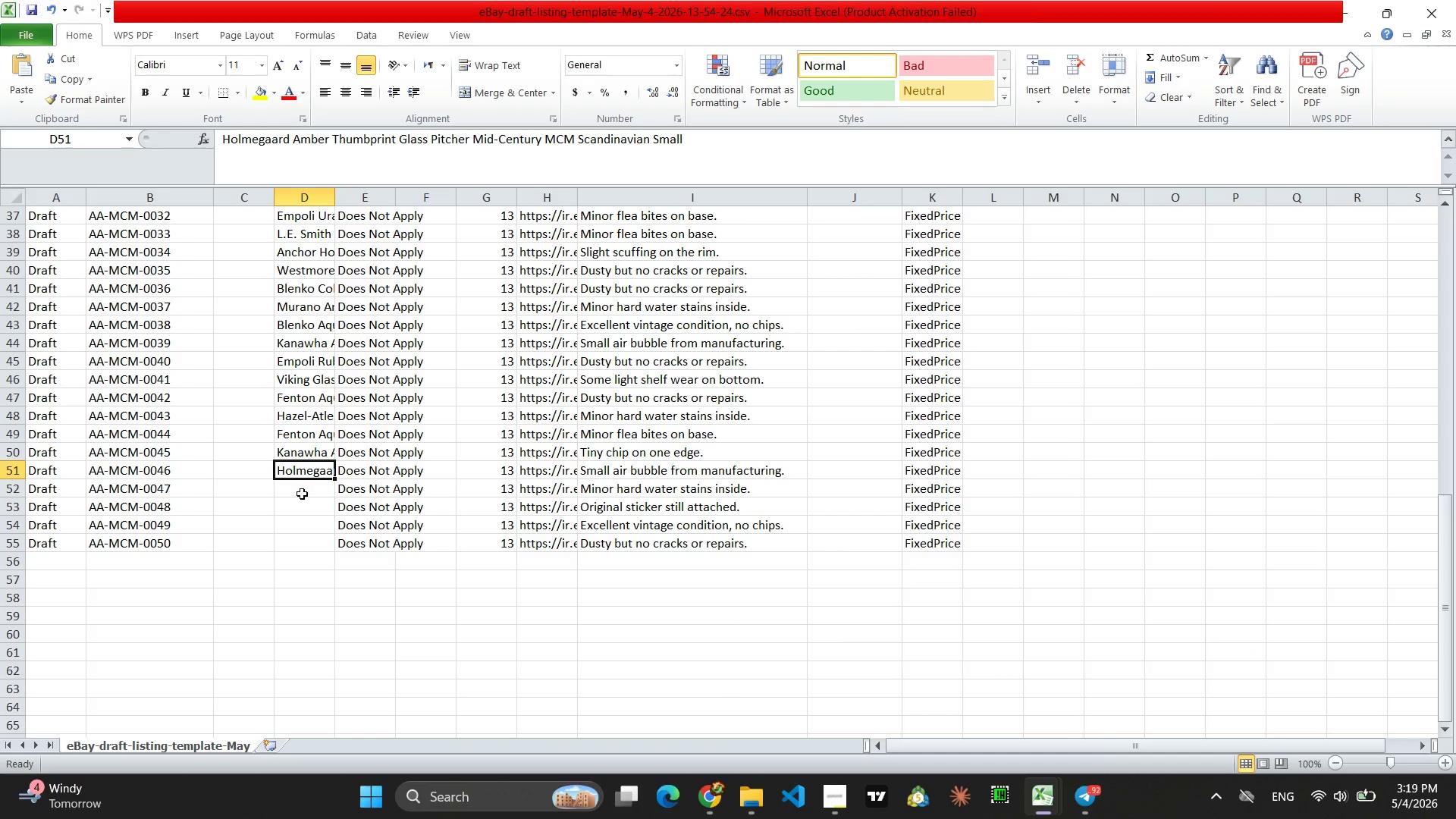 
left_click([302, 494])
 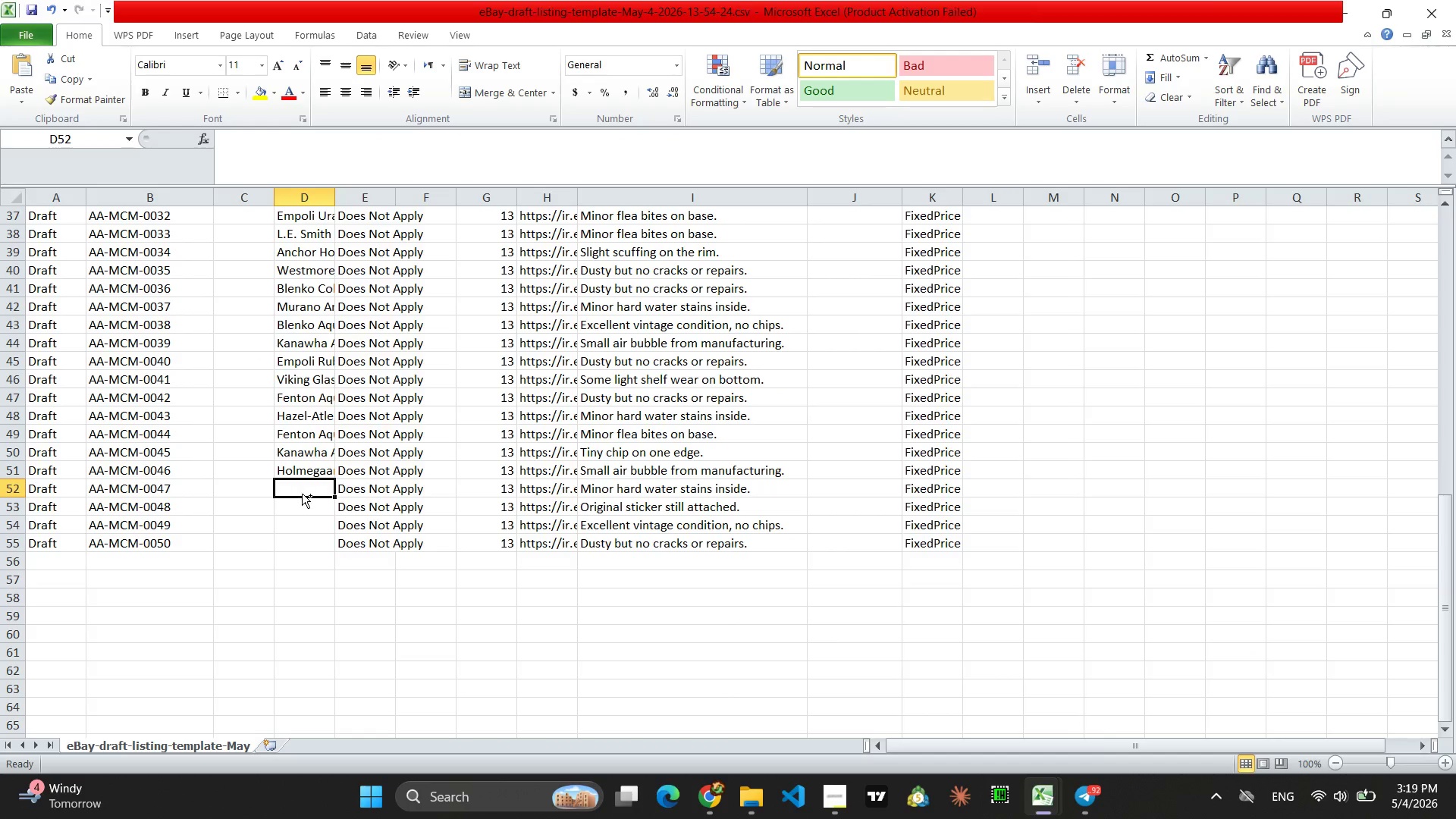 
key(Control+V)
 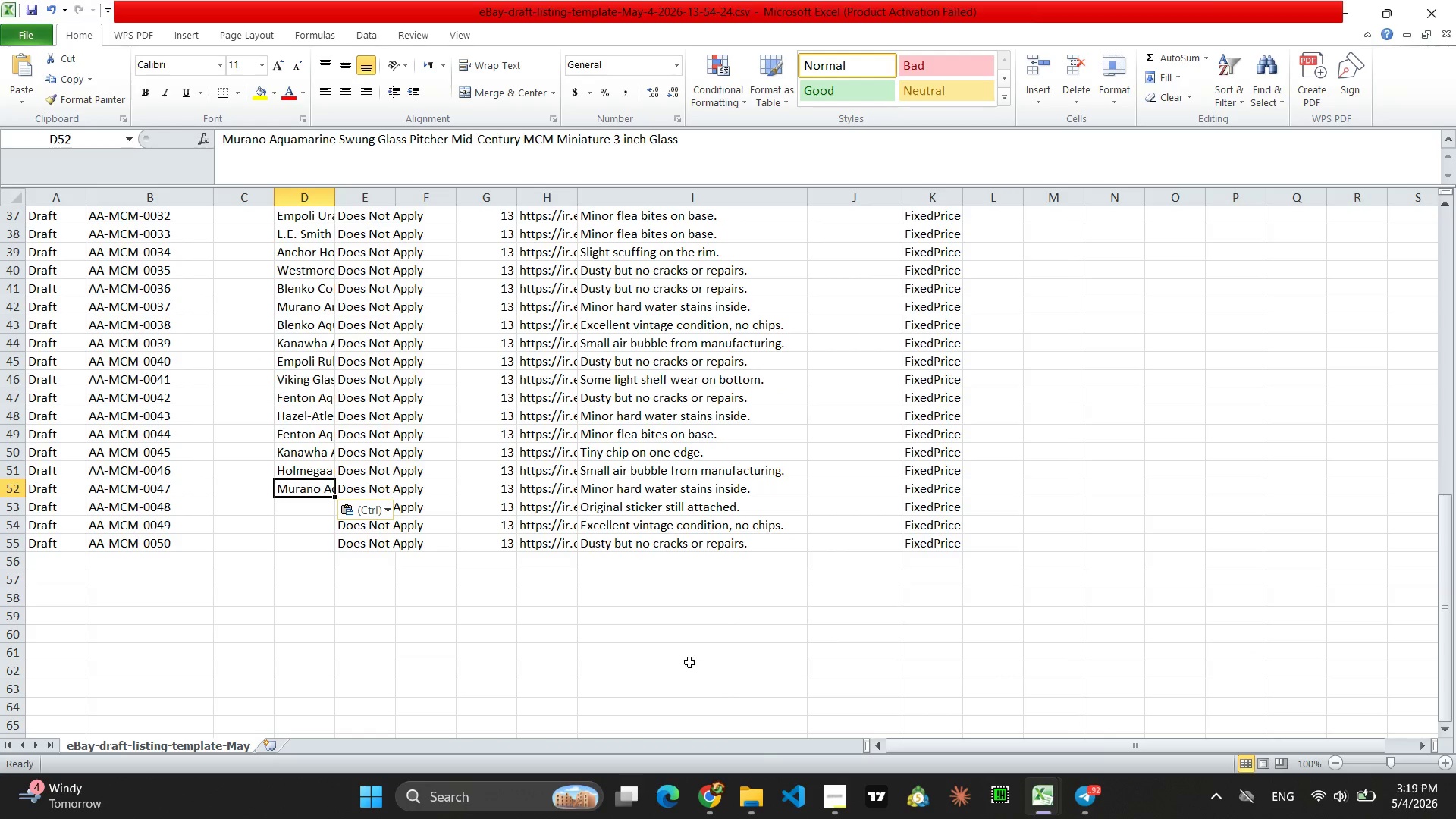 
left_click([703, 813])
 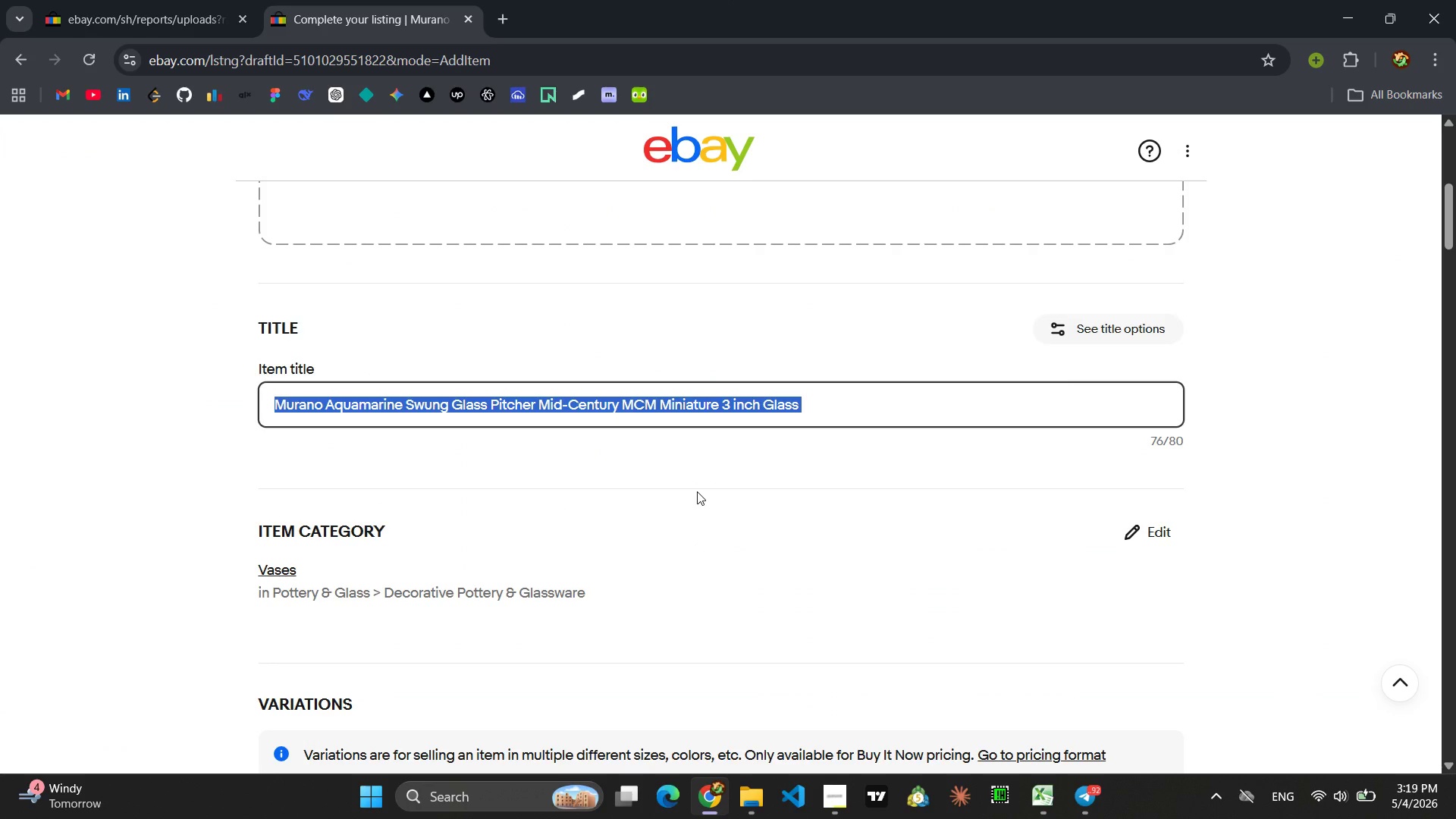 
type(EMp)
key(Backspace)
key(Backspace)
type(mpl)
key(Backspace)
type(oli Ruby e)
key(Backspace)
type(Red BRutalist Decorative Glass Bird Mid-CEnturyMCM 12in Italy Glass)
 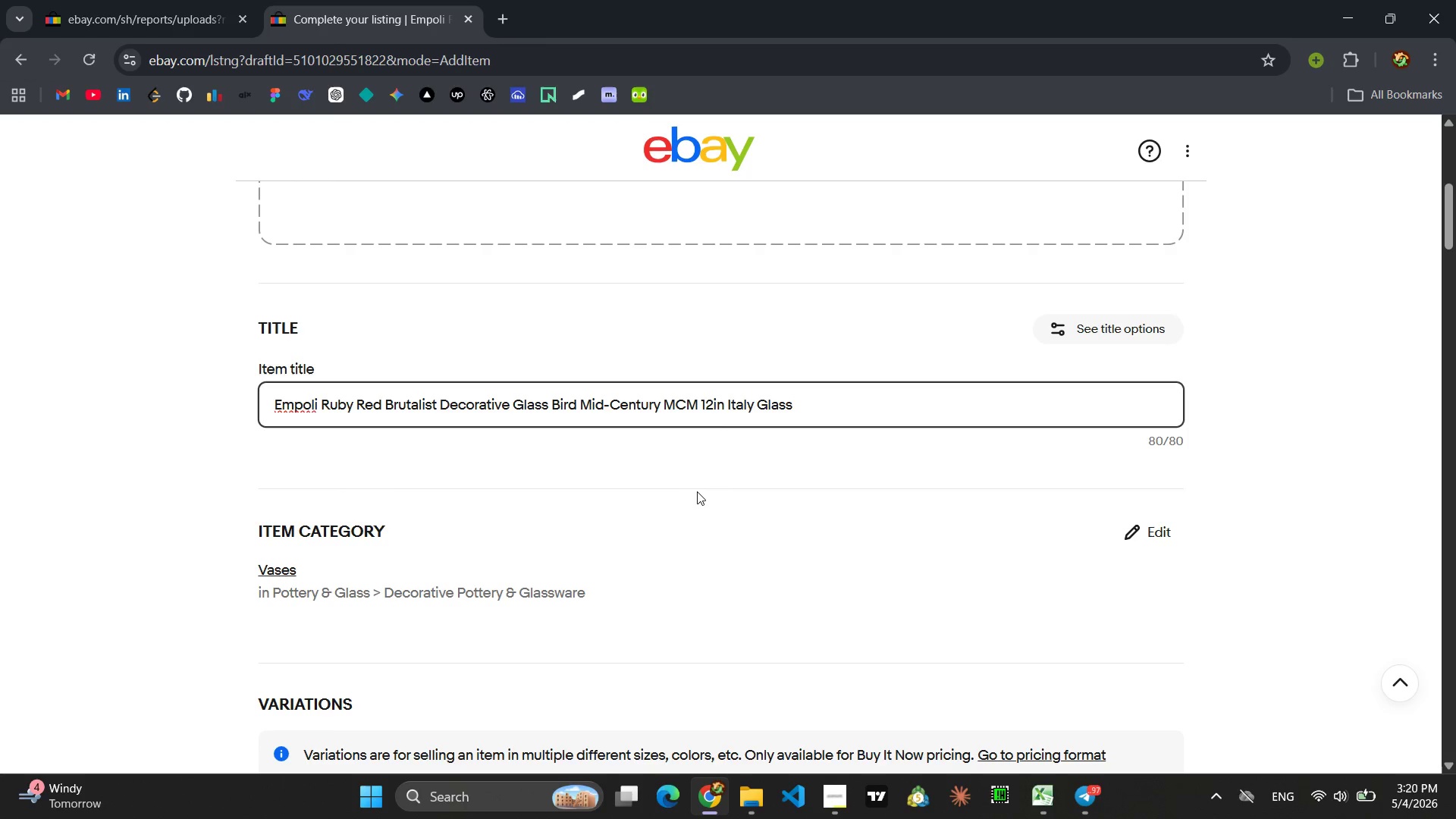 
key(Control+A)
 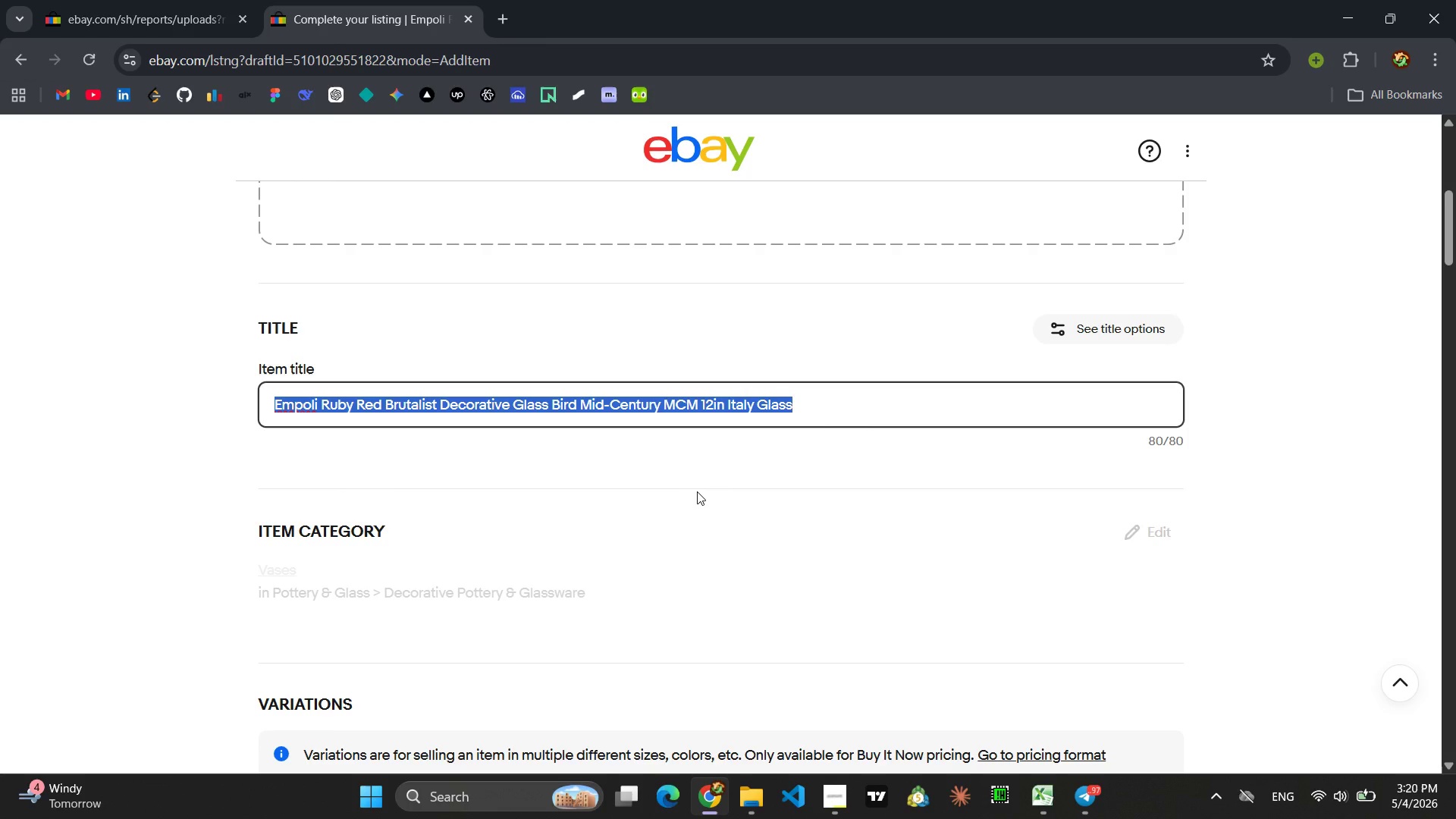 
key(Control+C)
 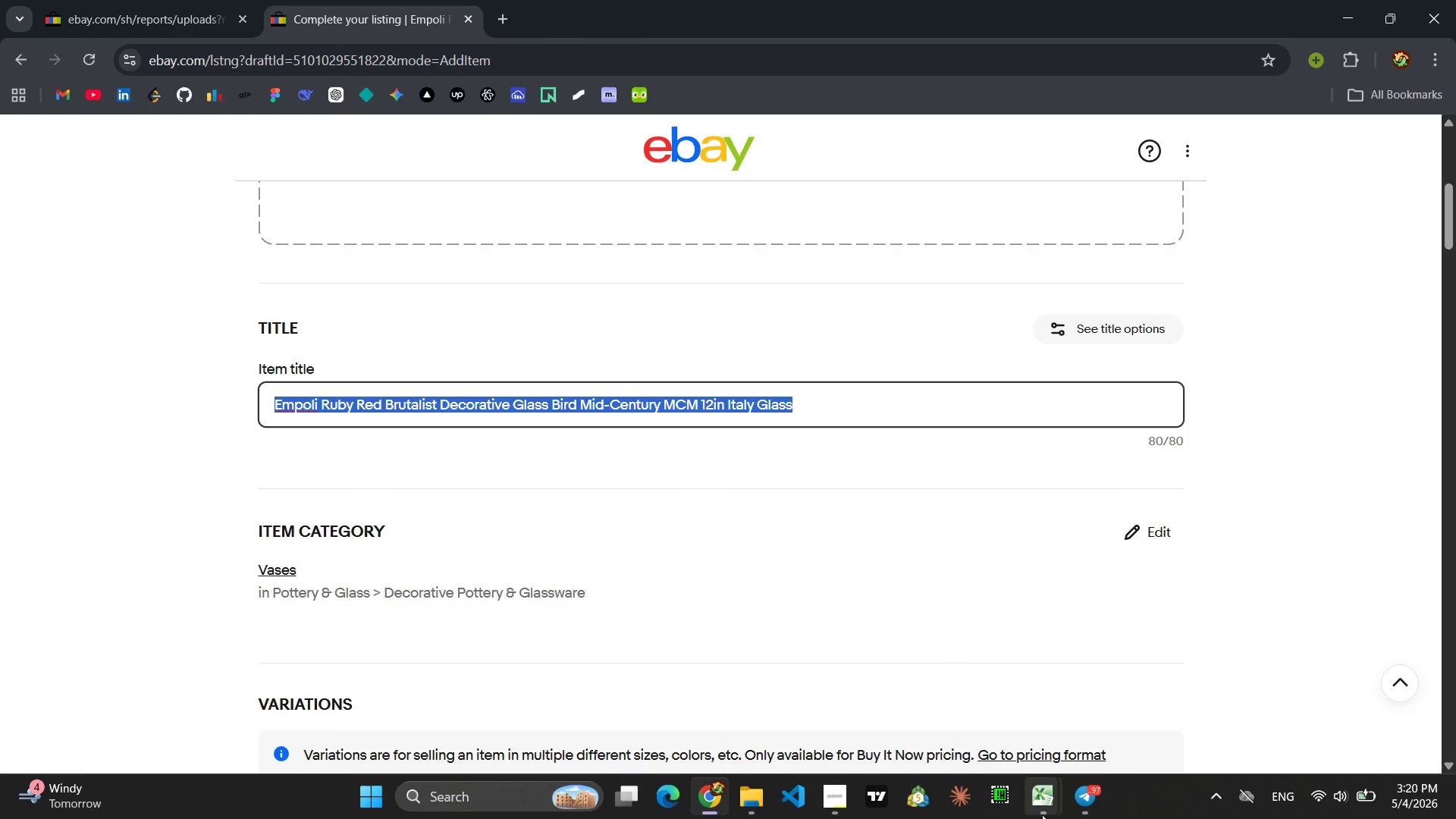 
left_click([1089, 739])
 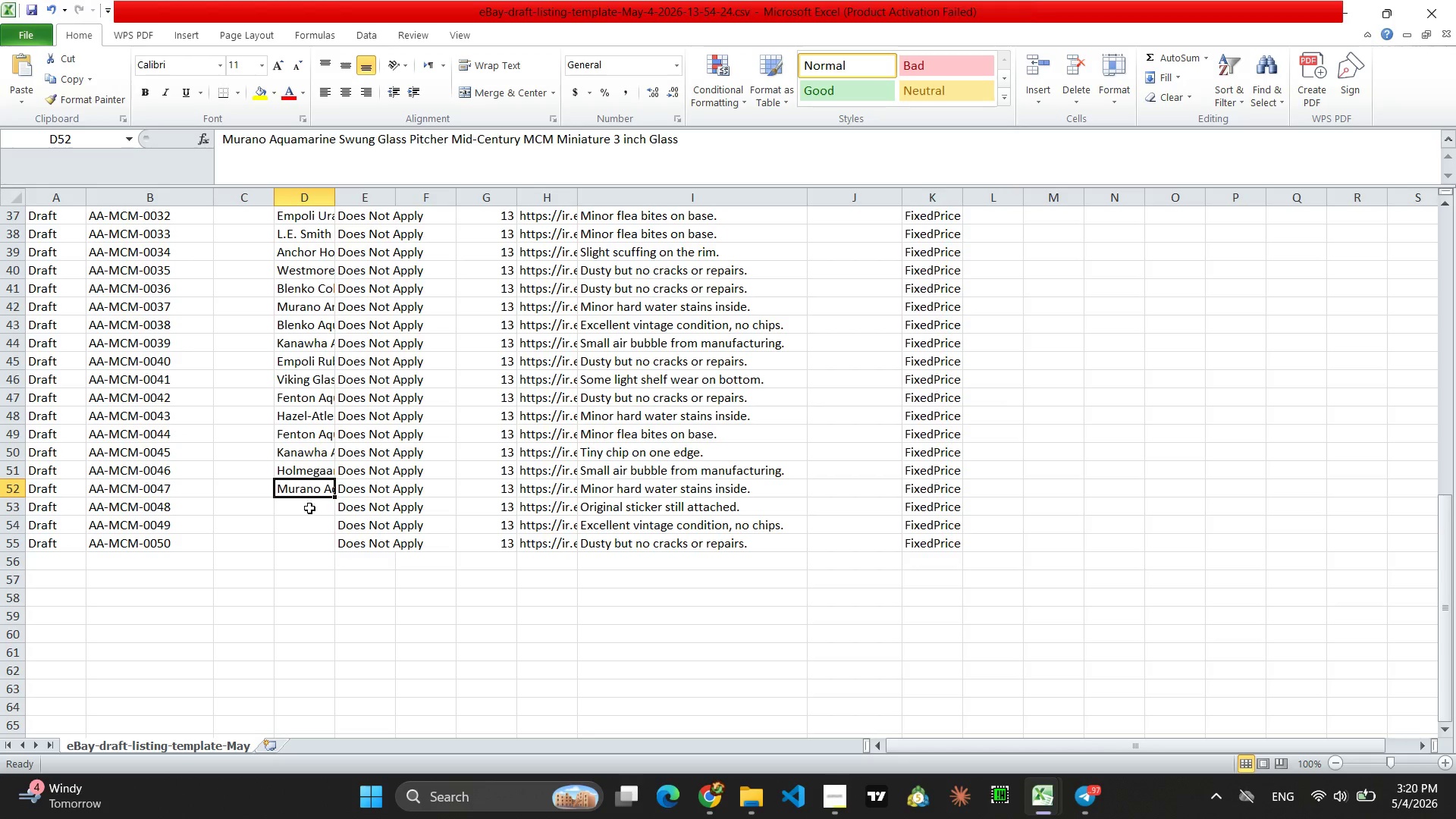 
left_click([300, 509])
 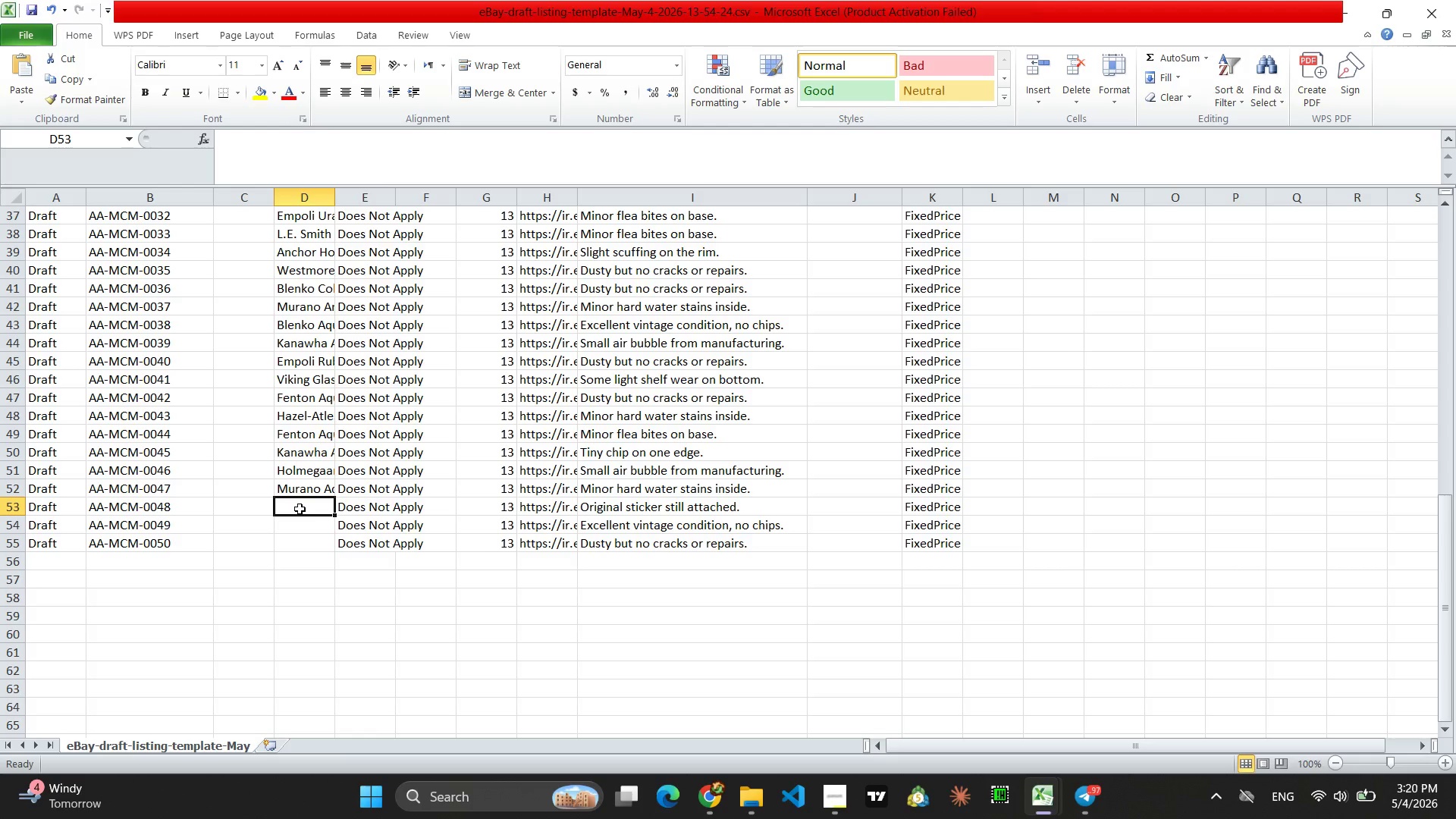 
key(Control+V)
 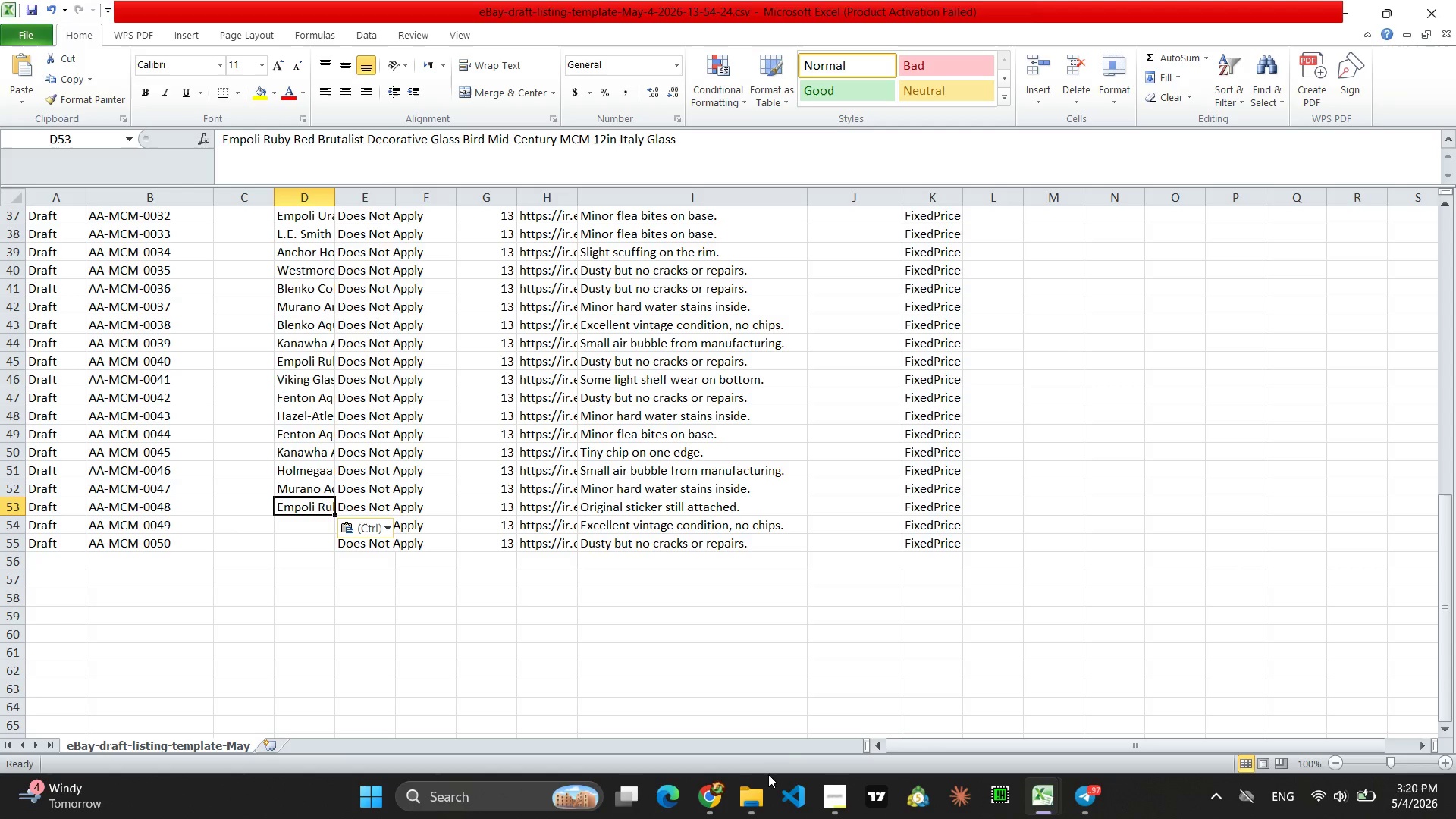 
left_click([710, 789])
 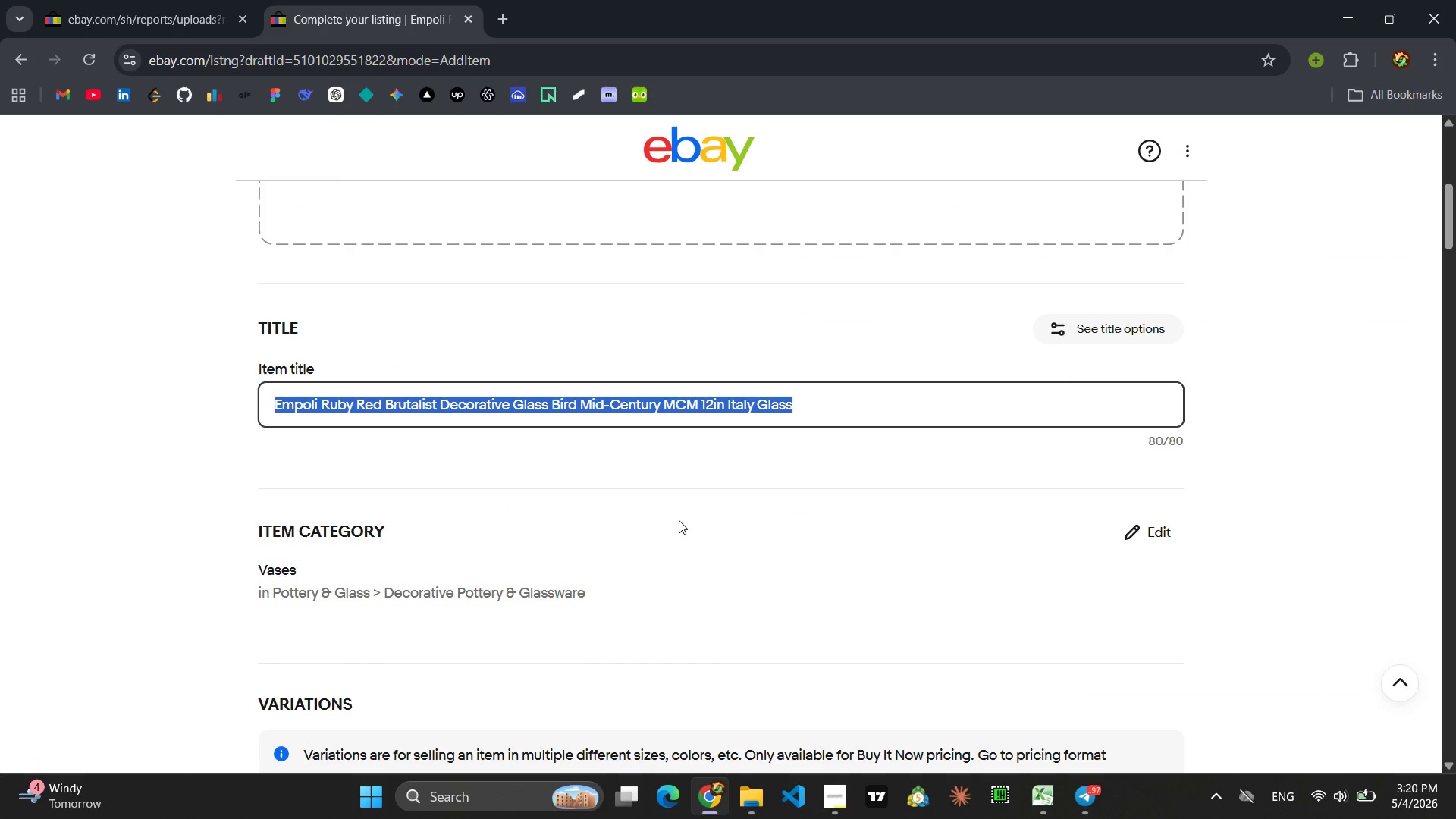 
wait(8.55)
 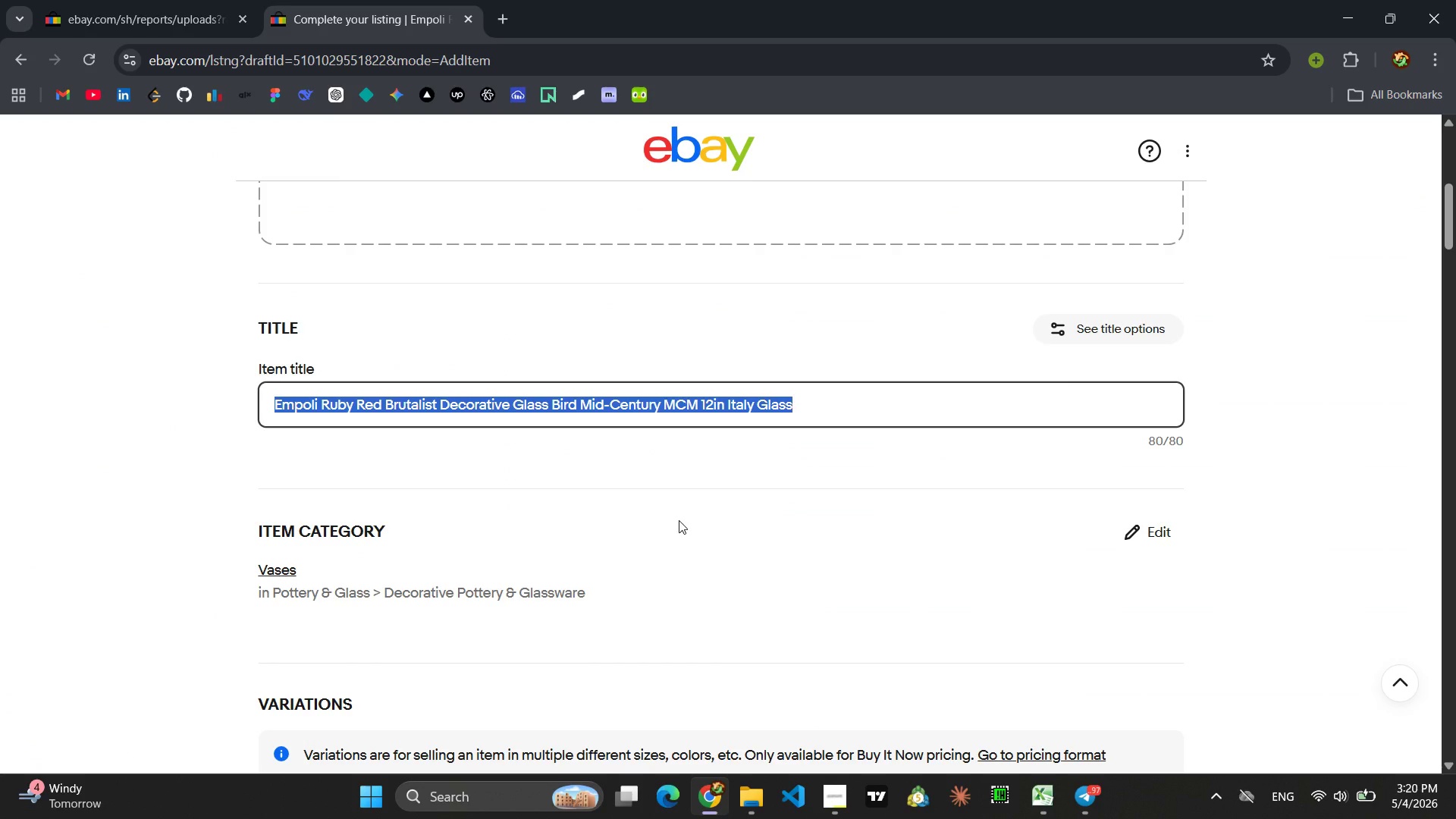 
type(Viking Glass Cobalt Blue Swung Glass Vase Min)
key(Backspace)
type(d)
 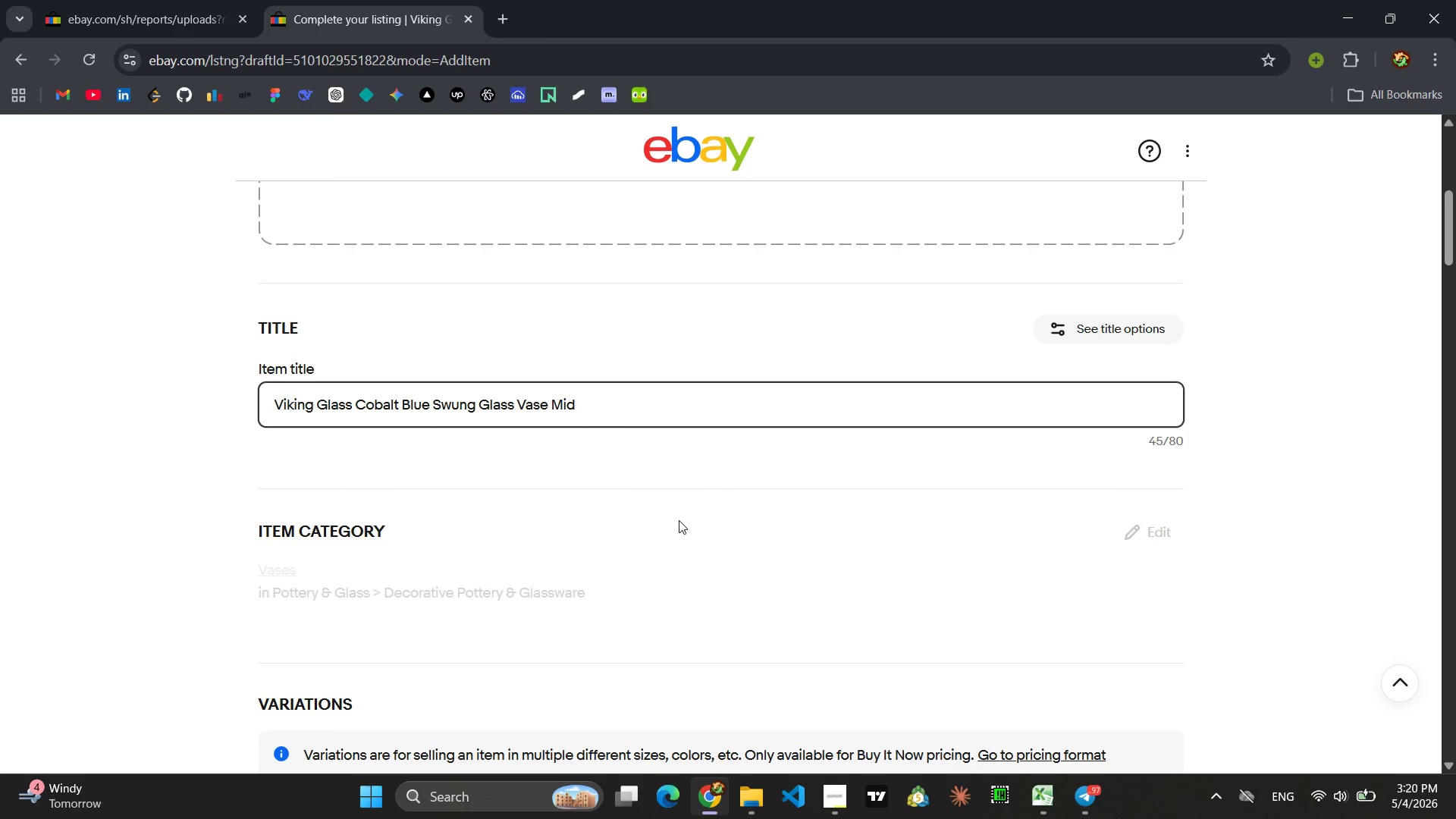 
key(Mute)
 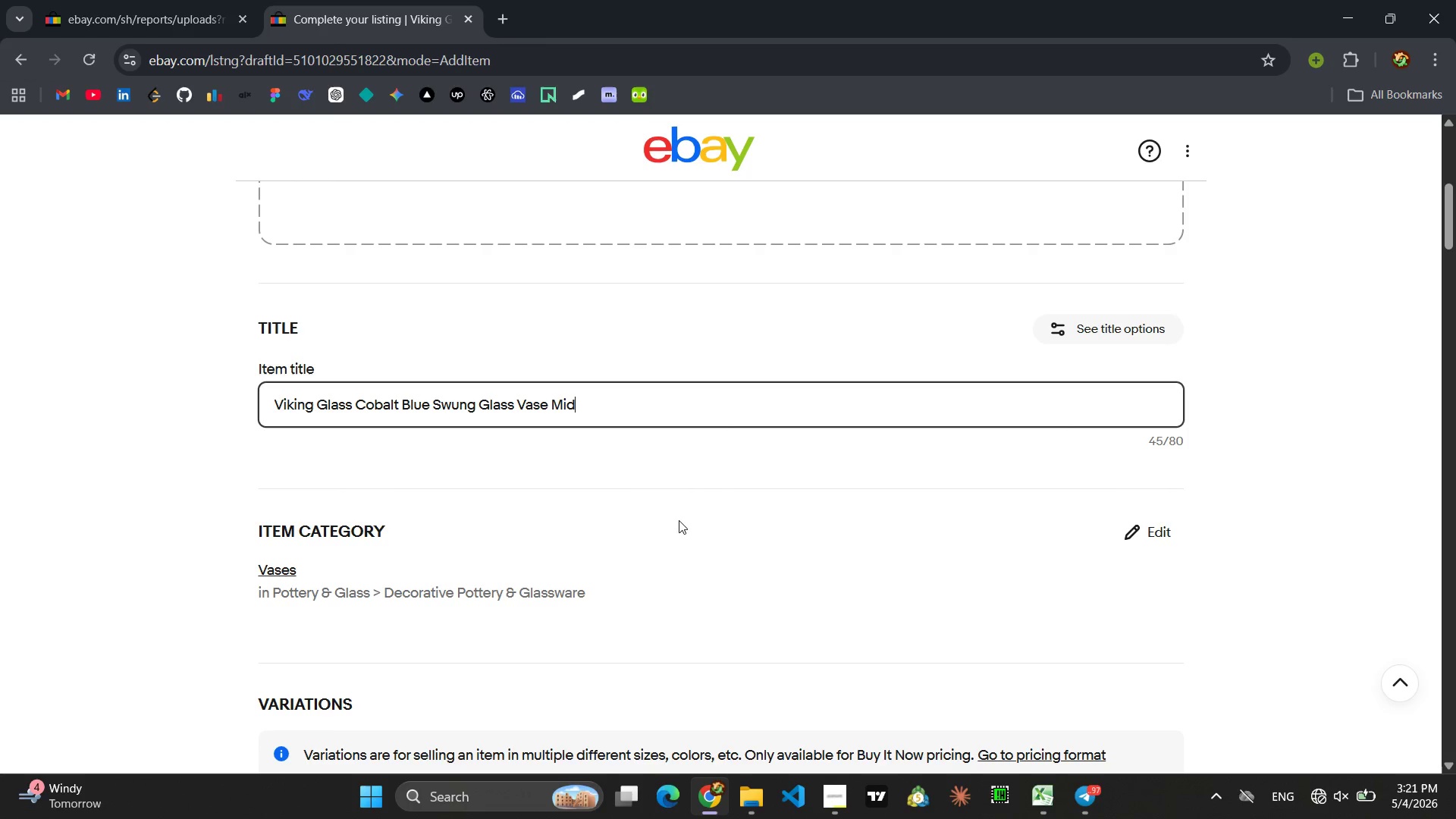 
wait(33.75)
 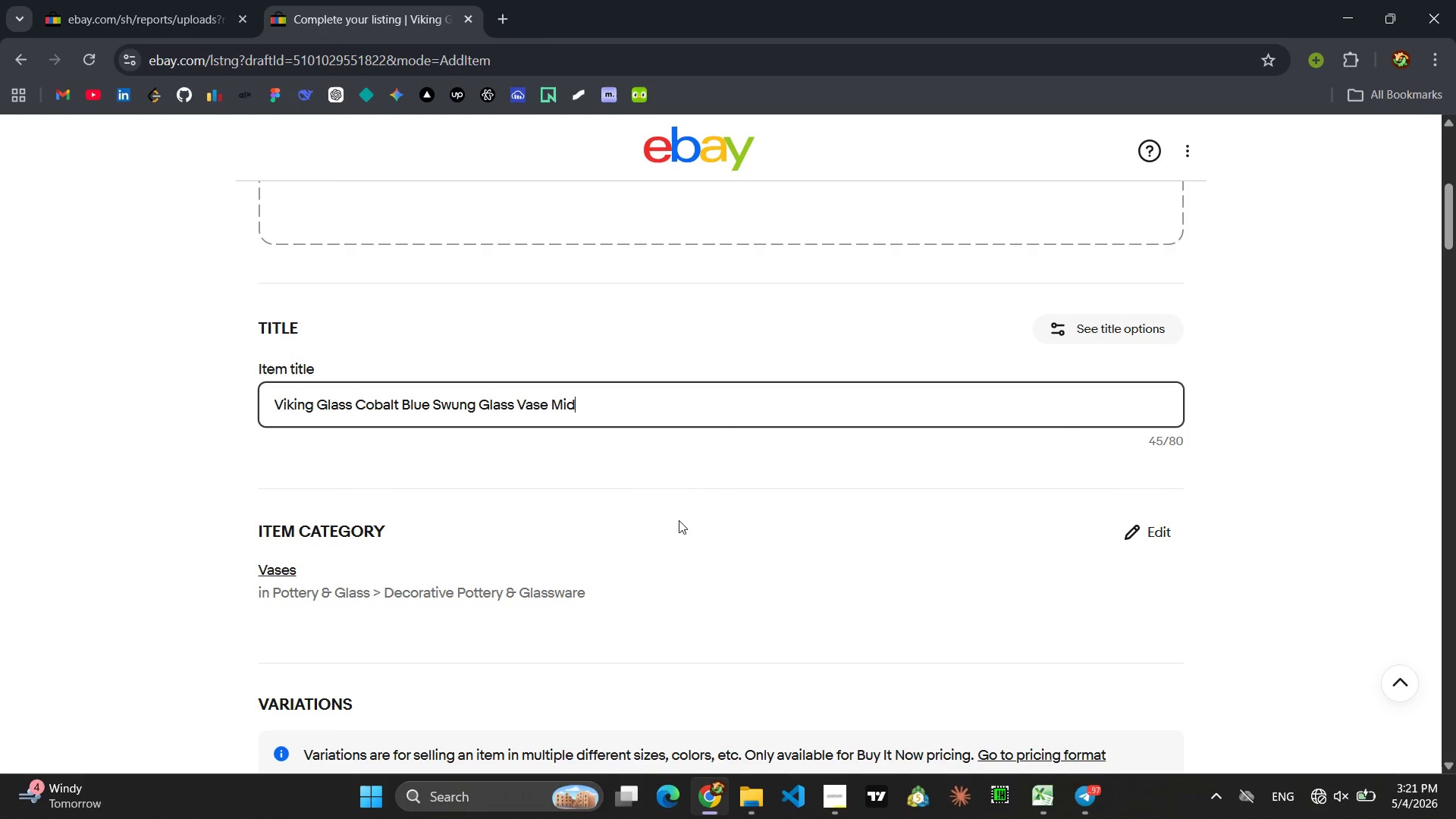 
key(Mute)
 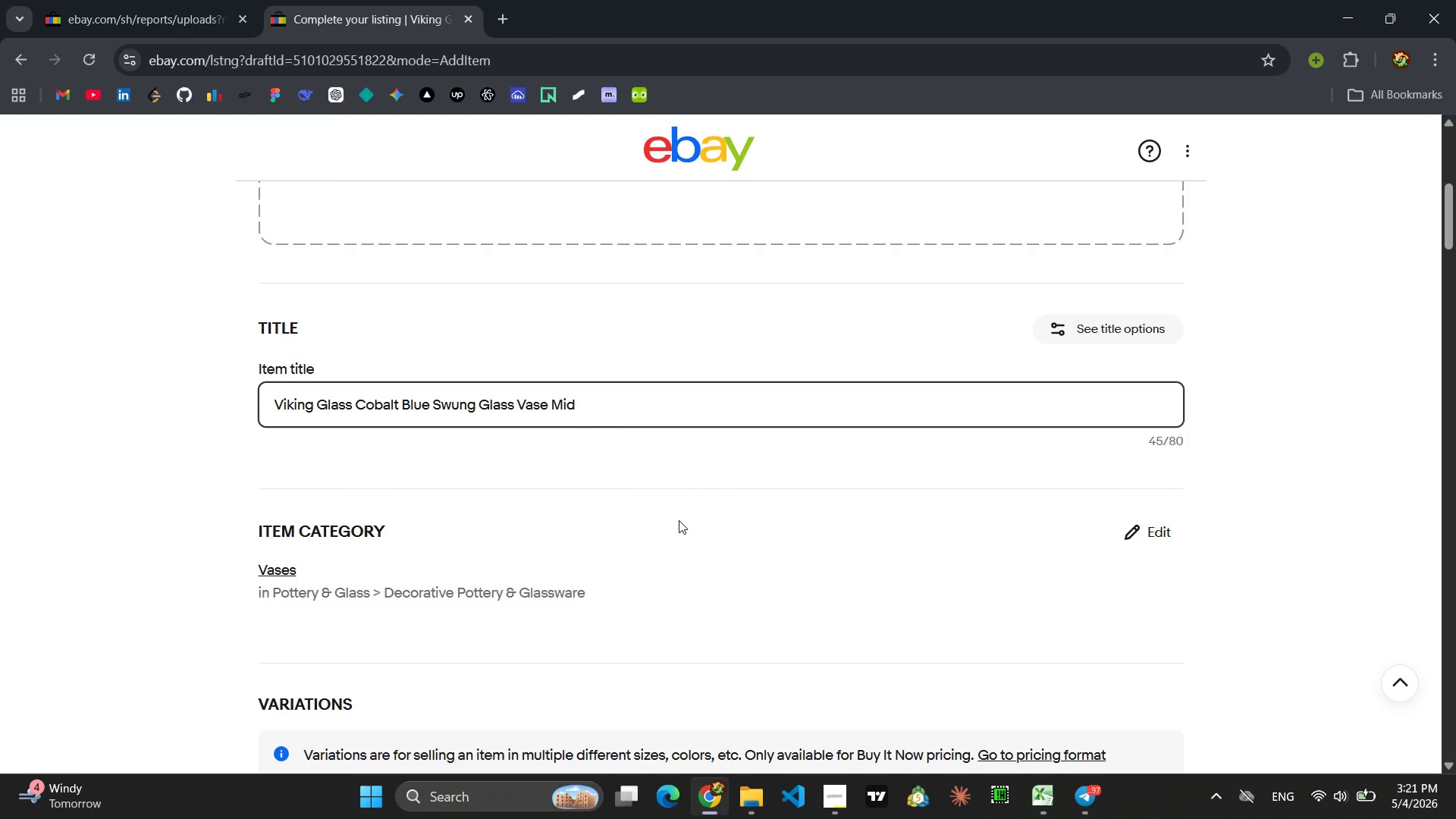 
wait(33.53)
 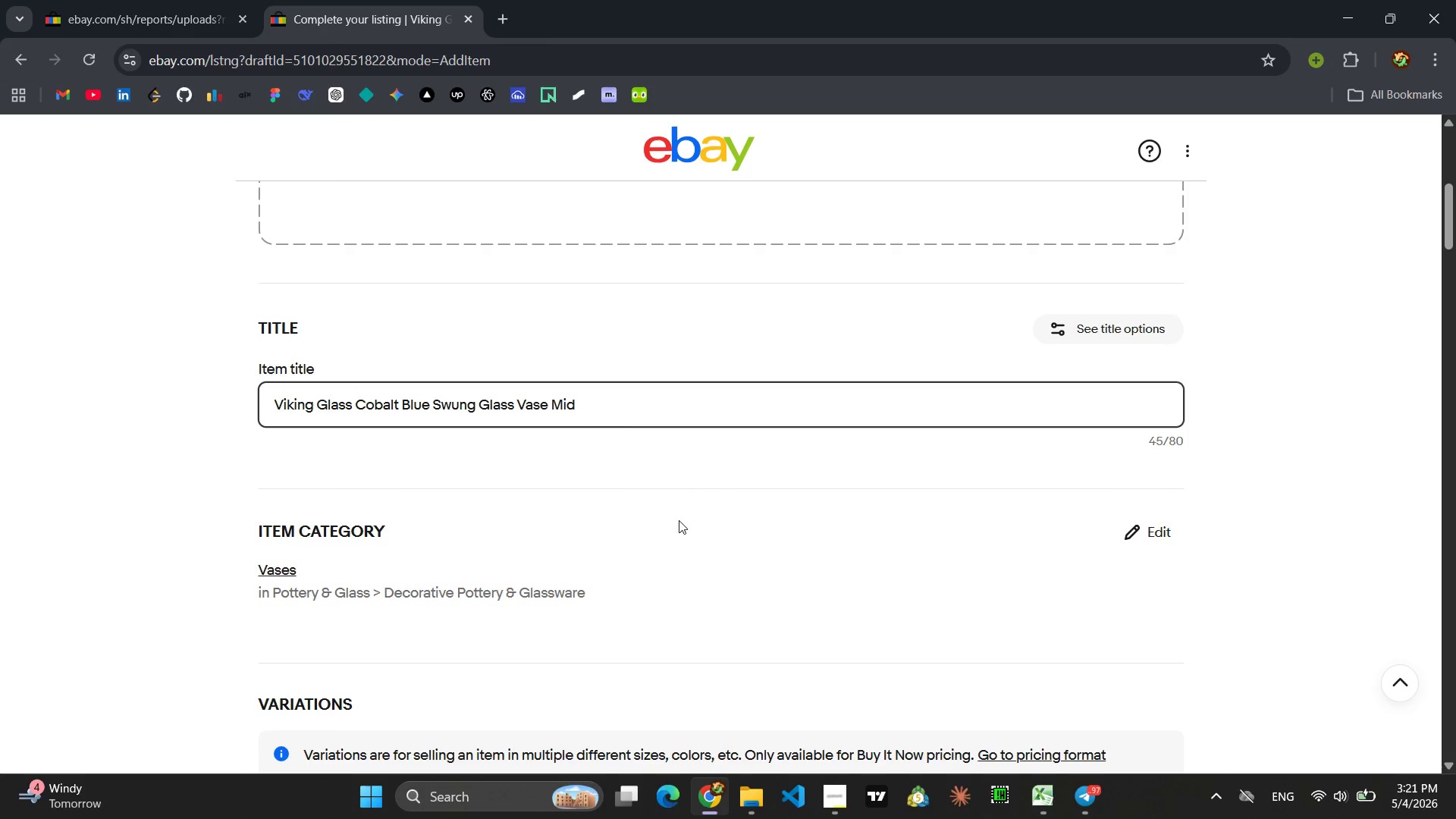 
type(-century MCm )
key(Backspace)
key(Backspace)
key(Backspace)
type(CM 49)
key(Backspace)
type(in Diameter ARt glass)
 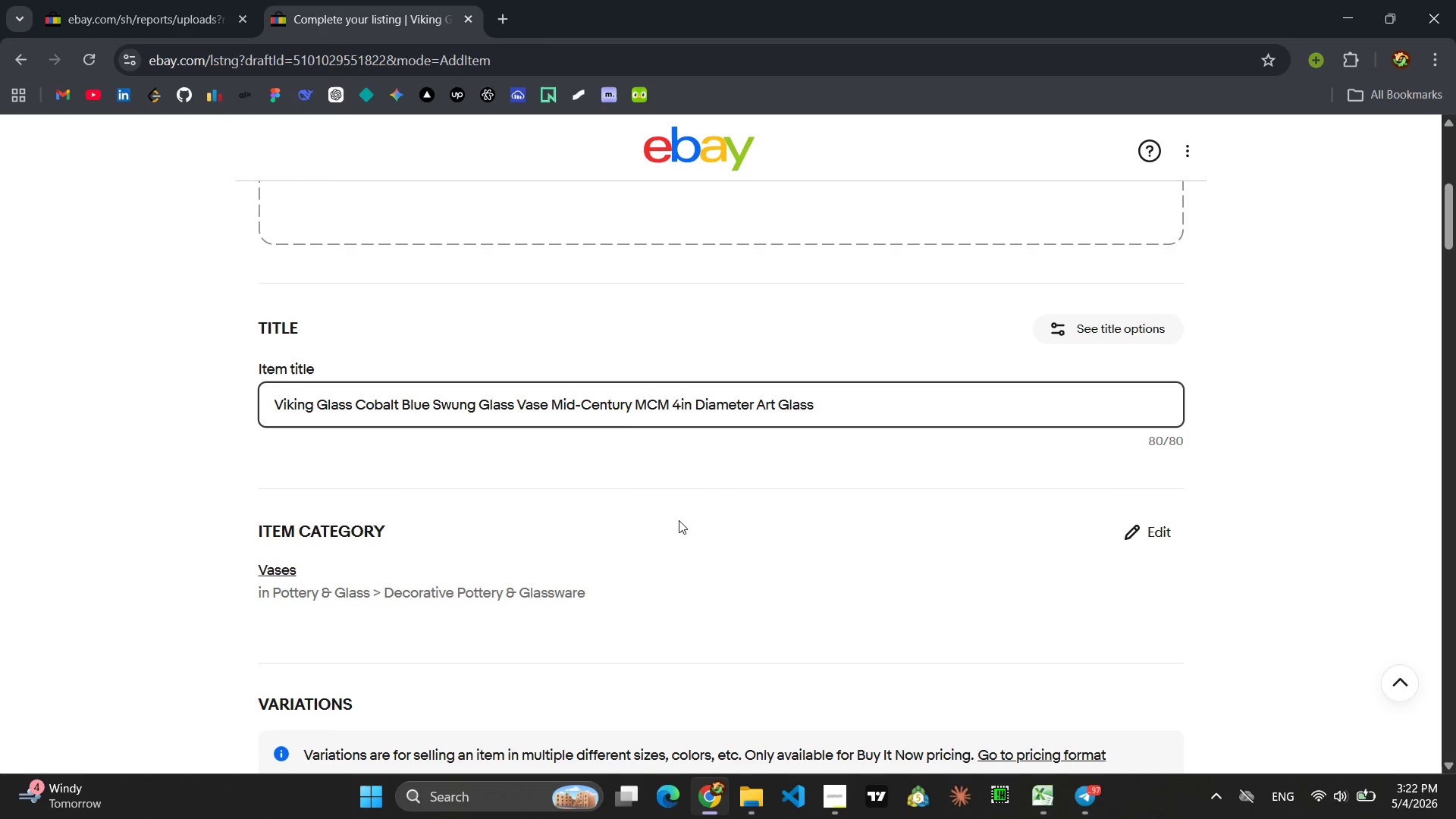 
key(Control+A)
 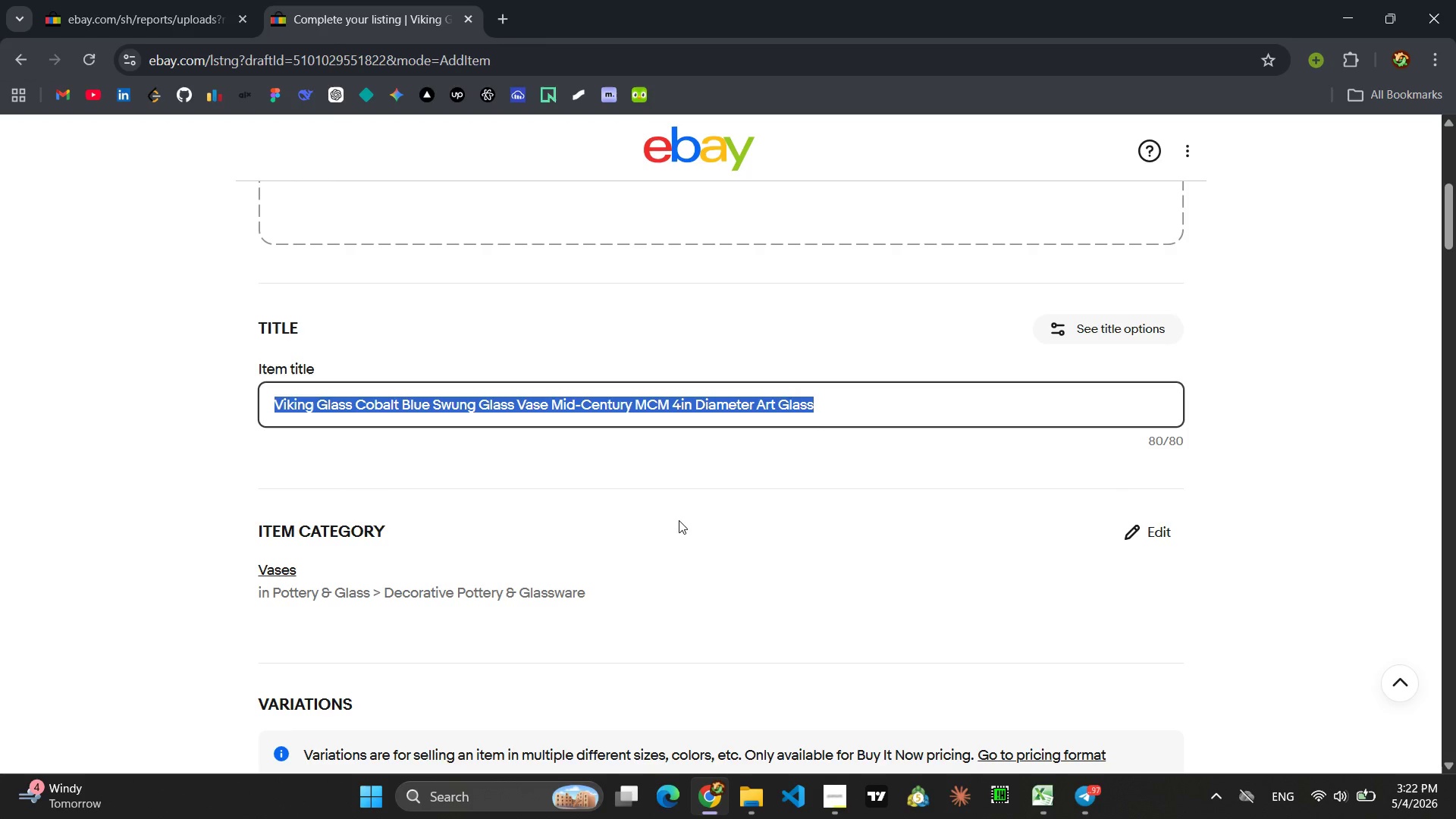 
key(Control+C)
 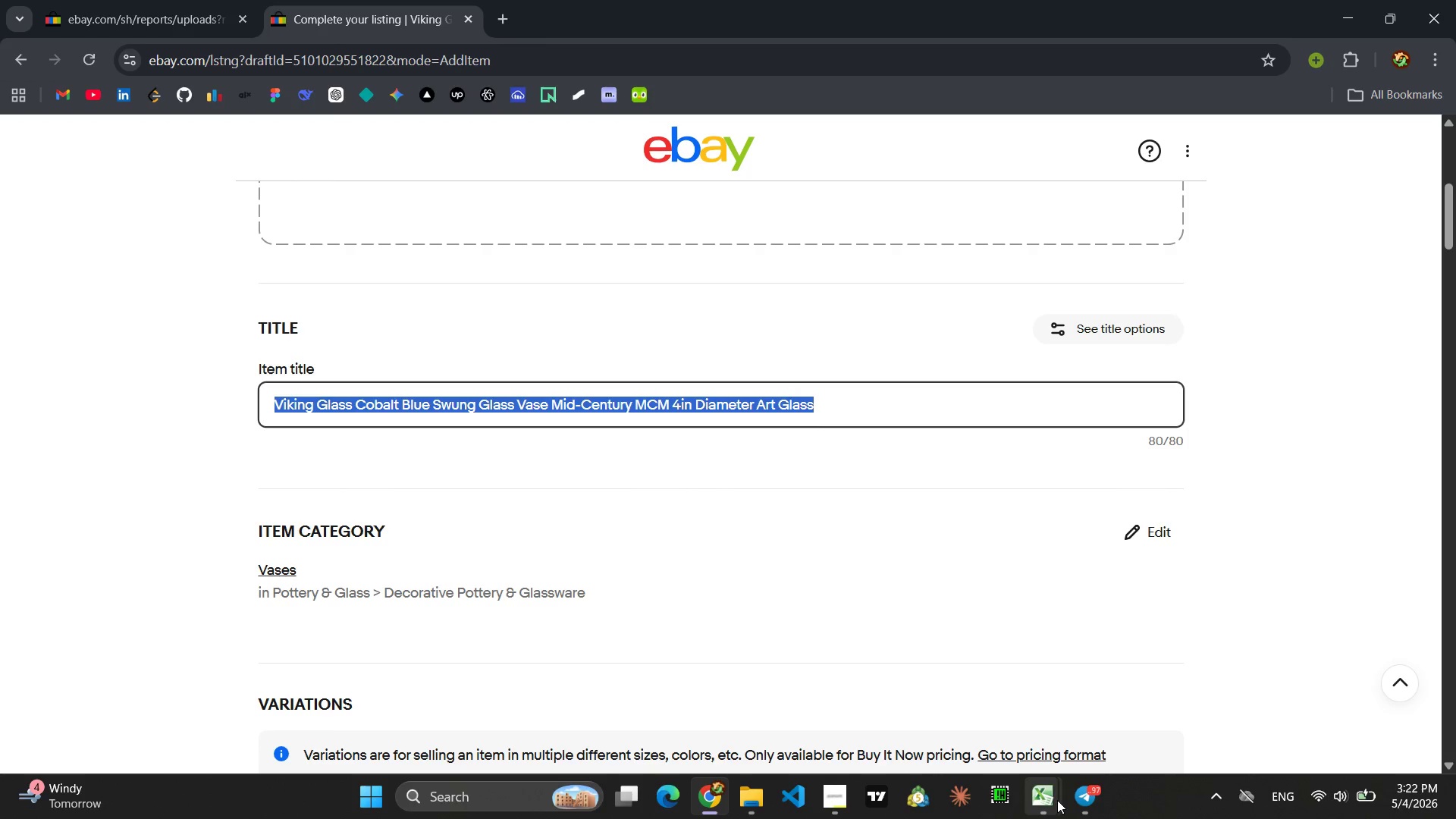 
left_click([1083, 702])
 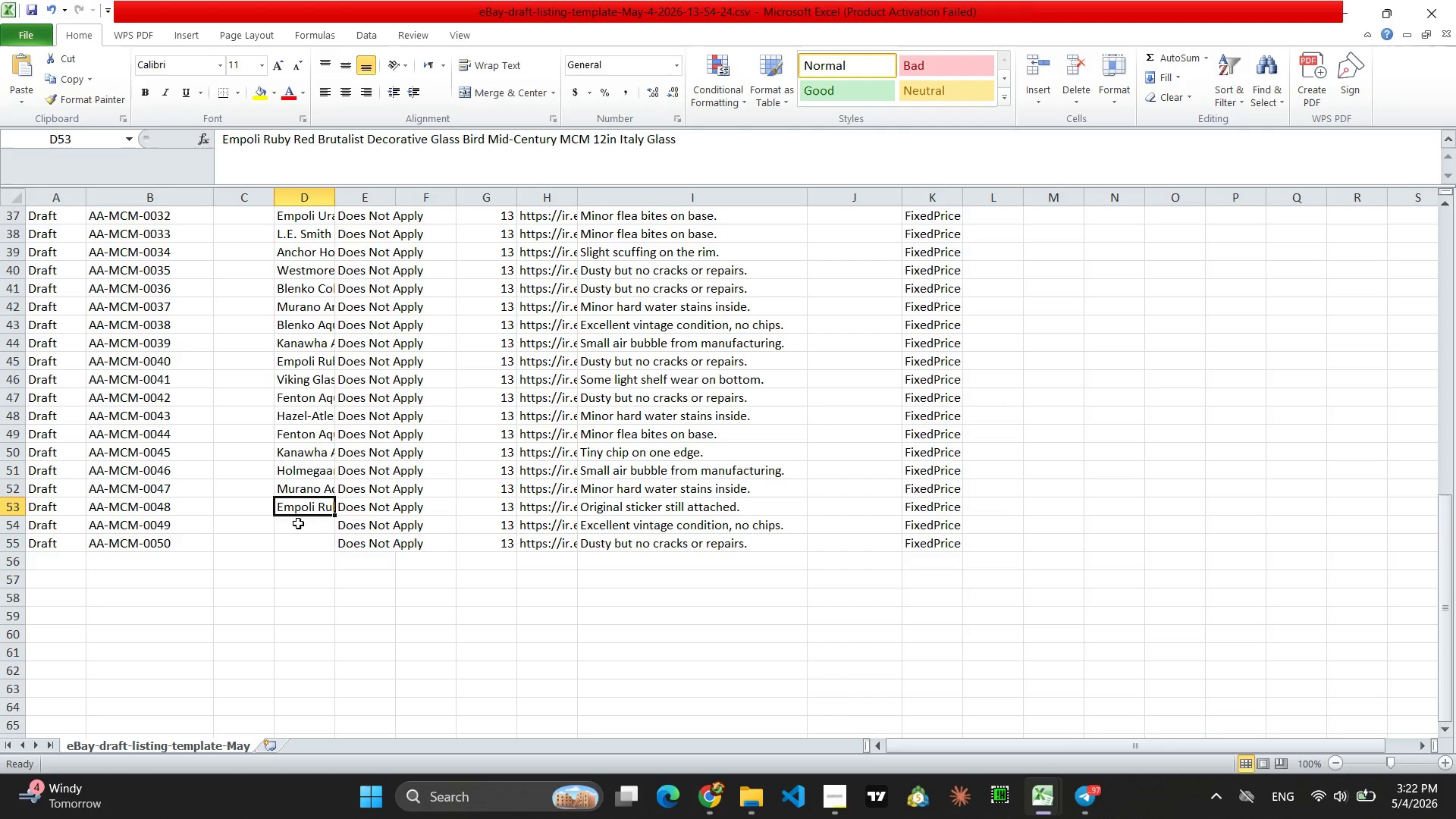 
left_click([296, 529])
 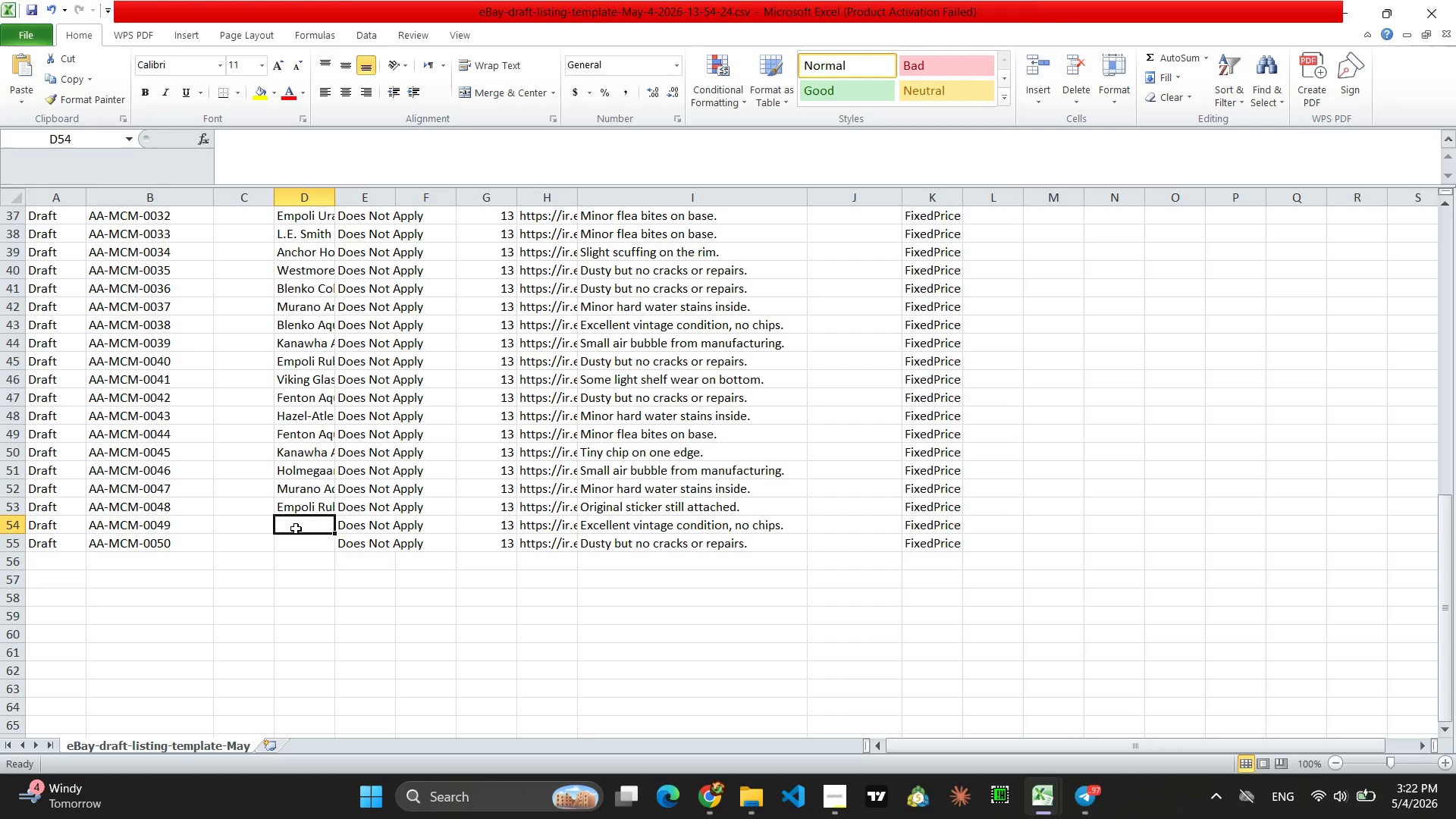 
key(Control+V)
 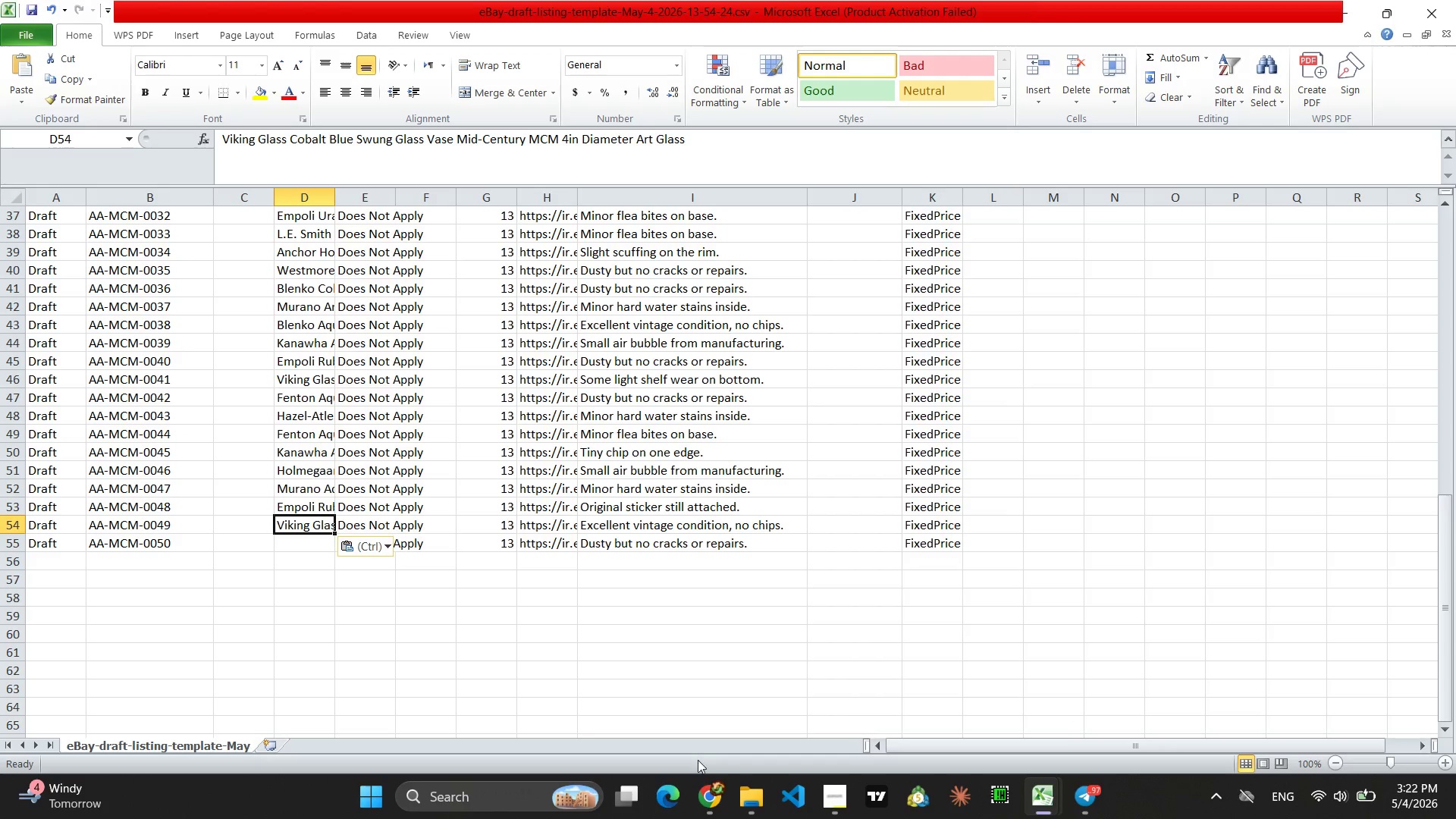 
left_click([705, 786])
 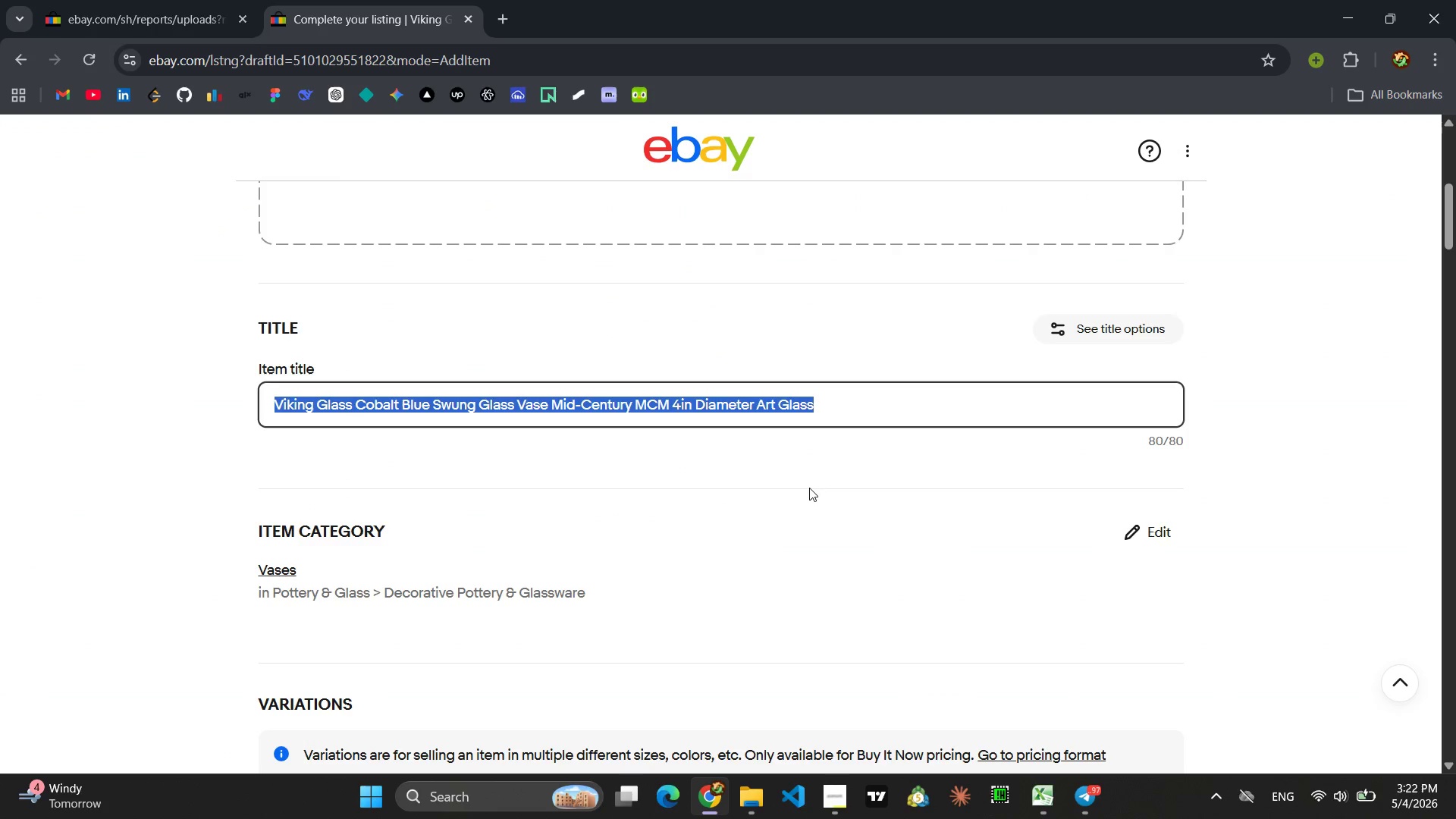 
left_click([1091, 801])
 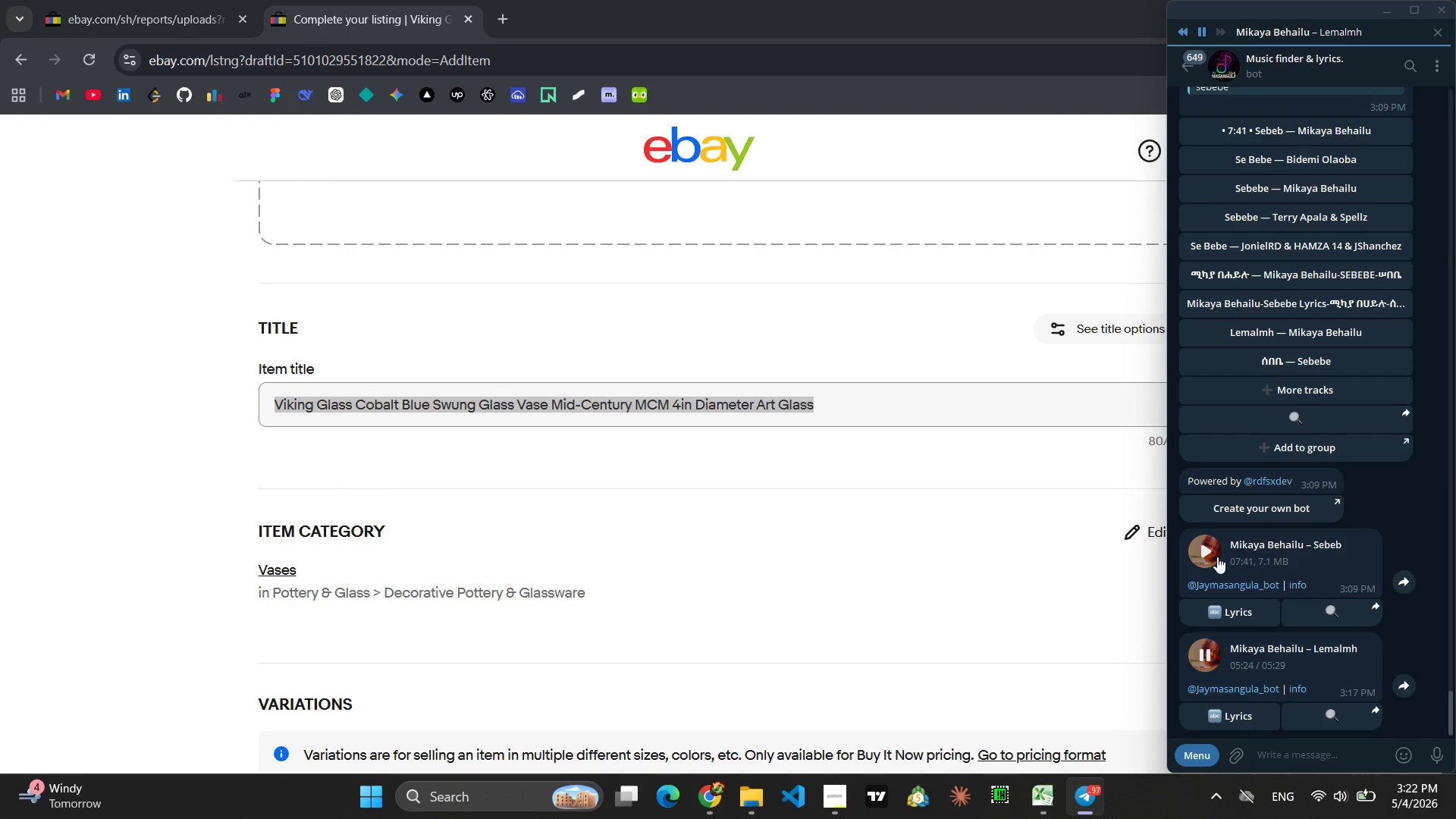 
left_click([1203, 557])
 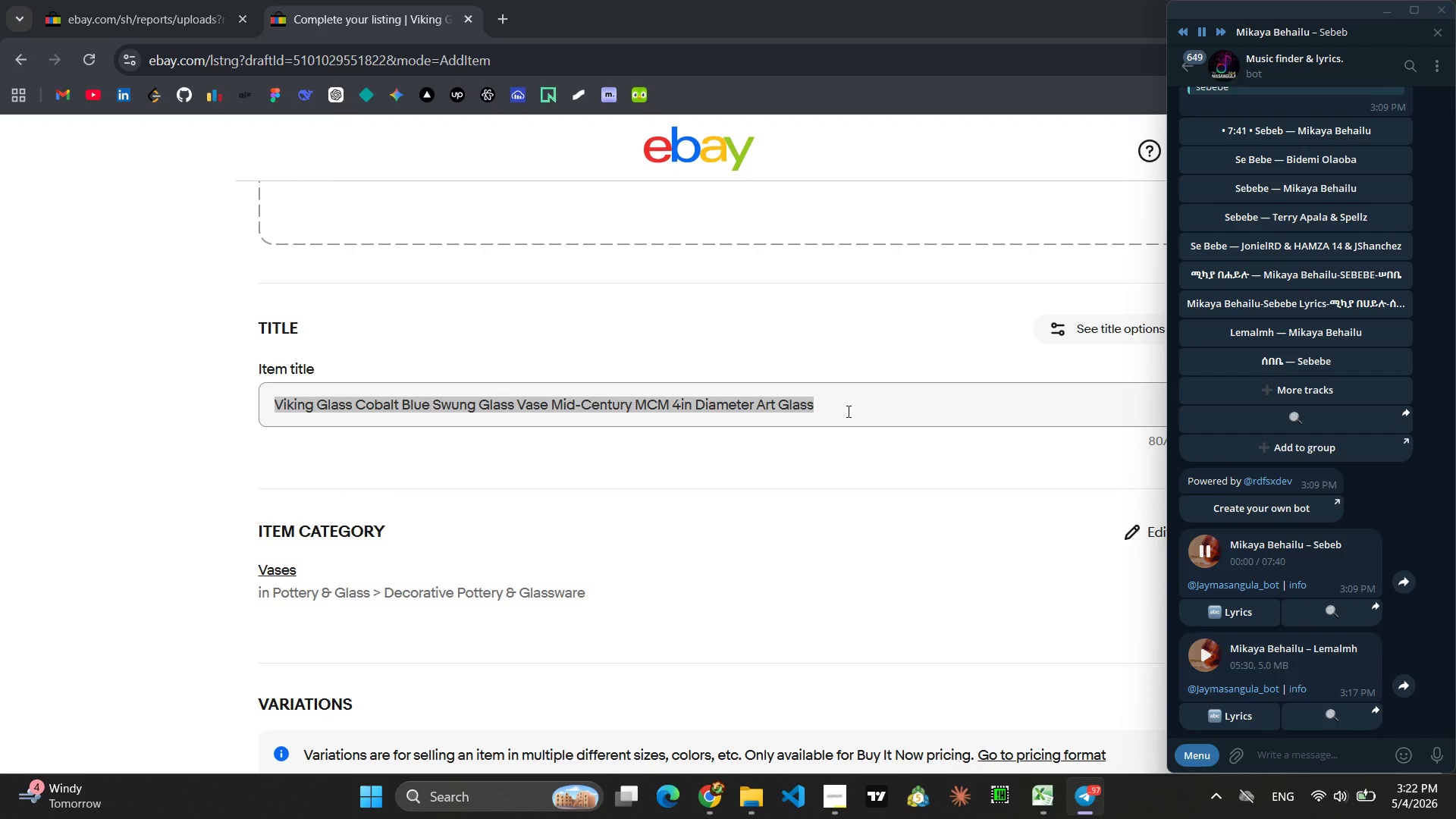 
left_click([849, 409])
 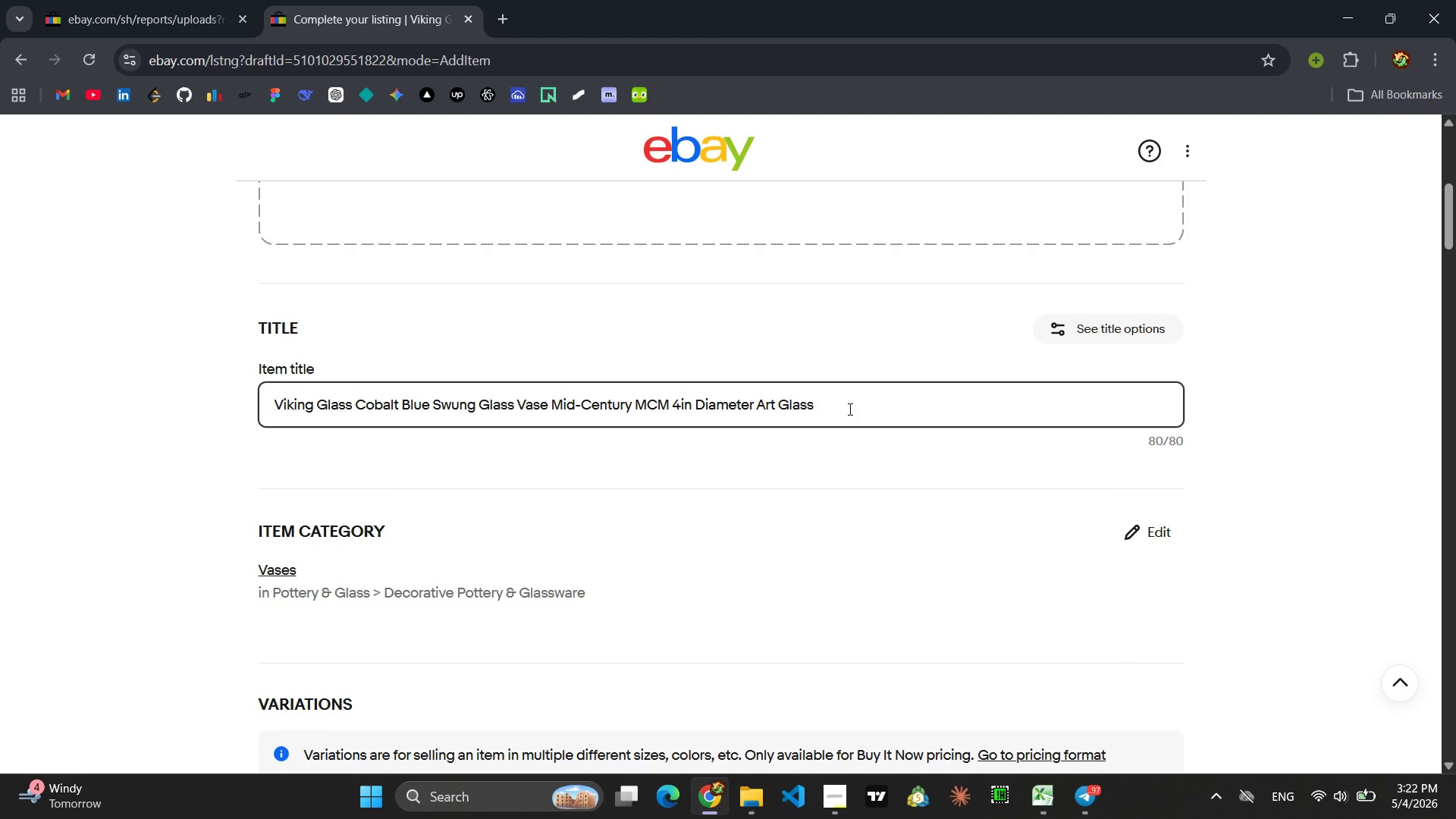 
hold_key(key=Backspace, duration=1.5)